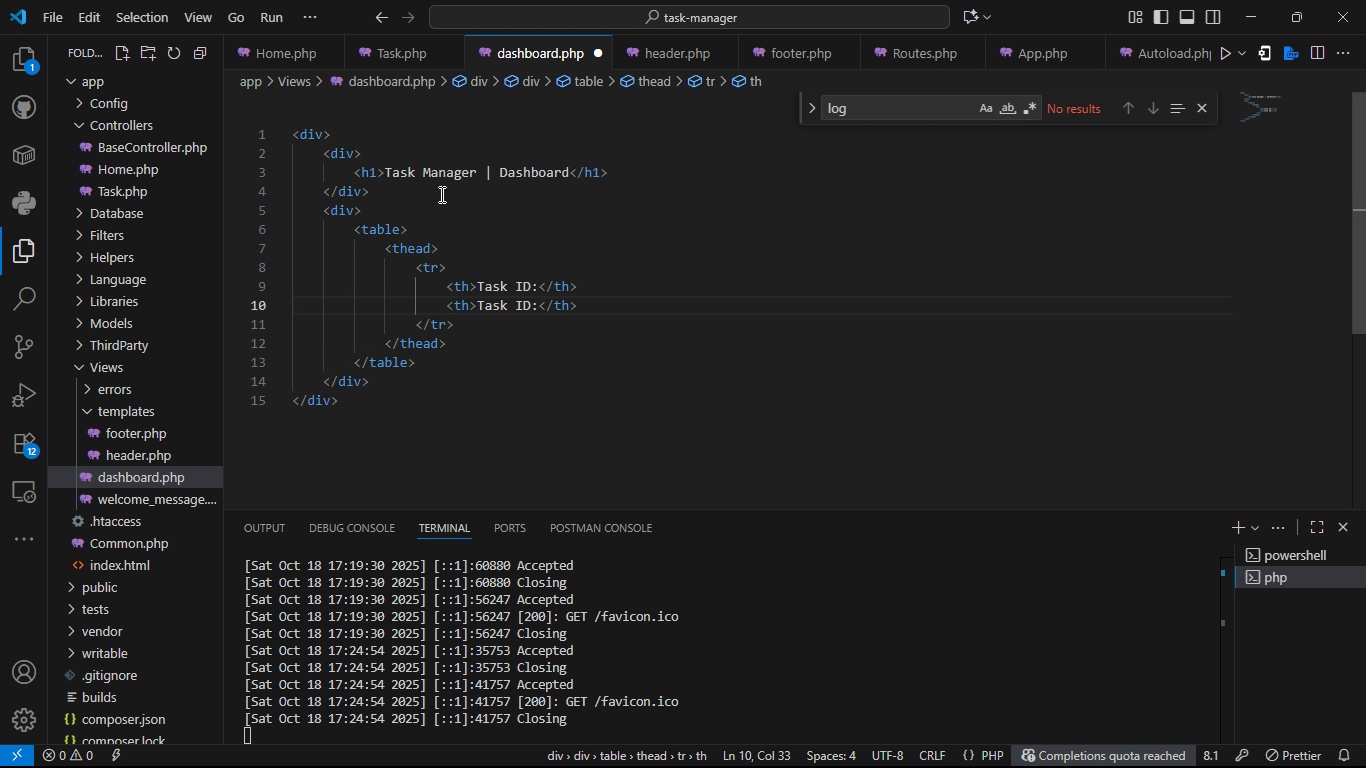 
key(ArrowLeft)
 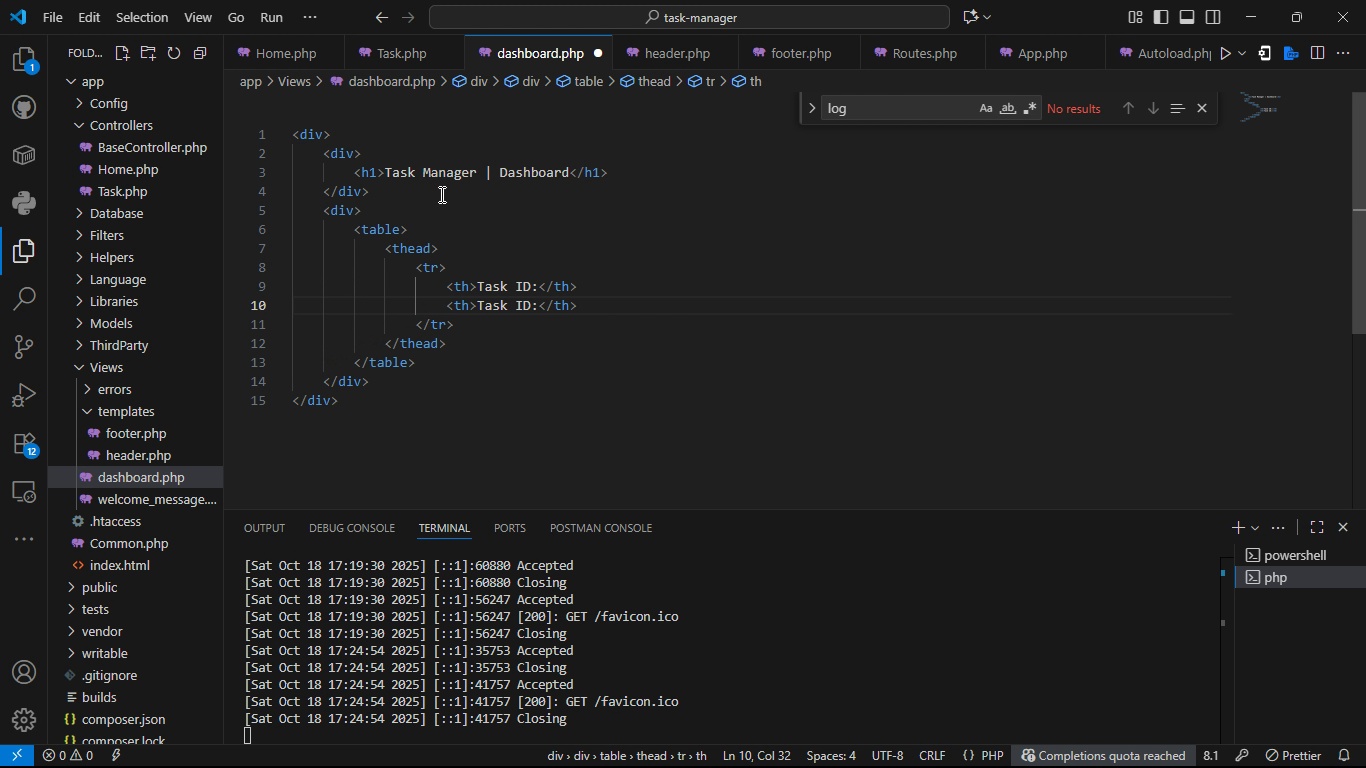 
key(Backspace)
key(Backspace)
key(Backspace)
key(Backspace)
key(Backspace)
key(Backspace)
key(Backspace)
type(Title)
 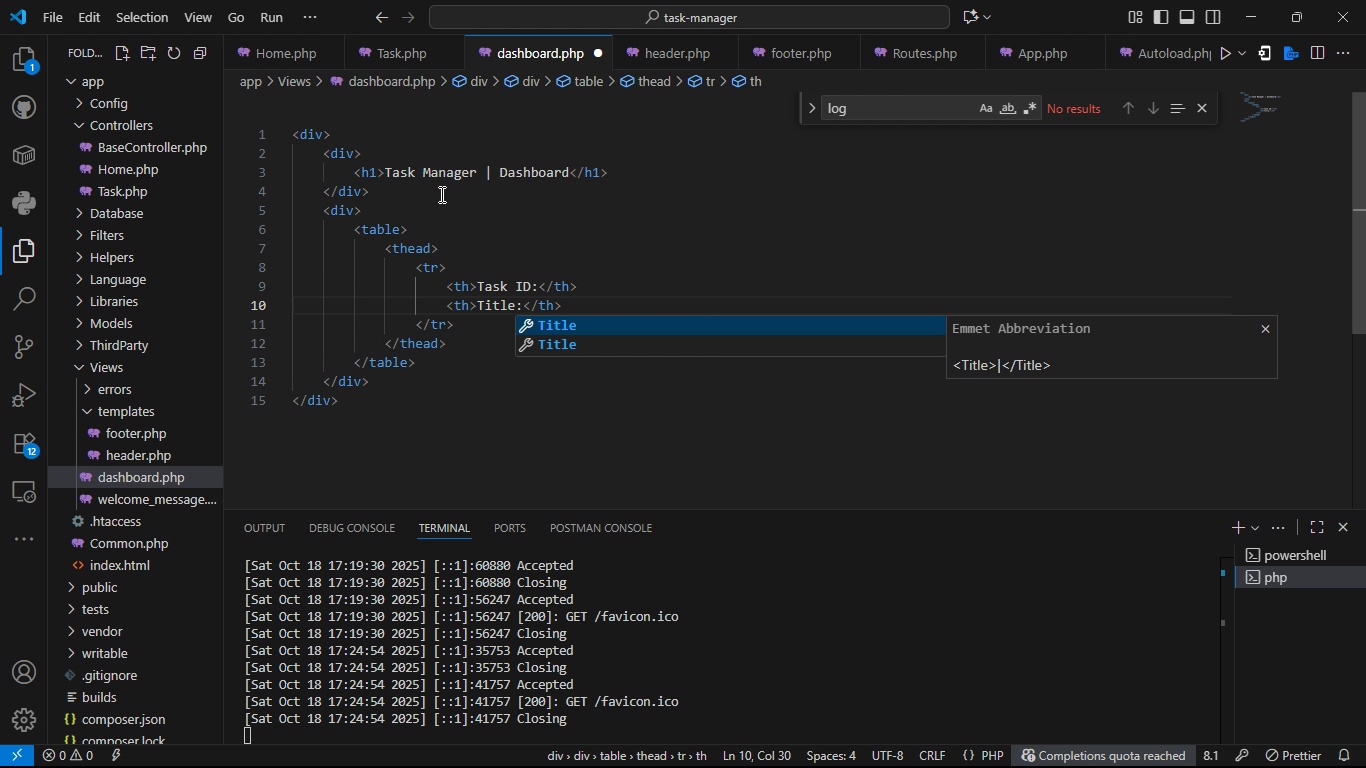 
key(ArrowRight)
 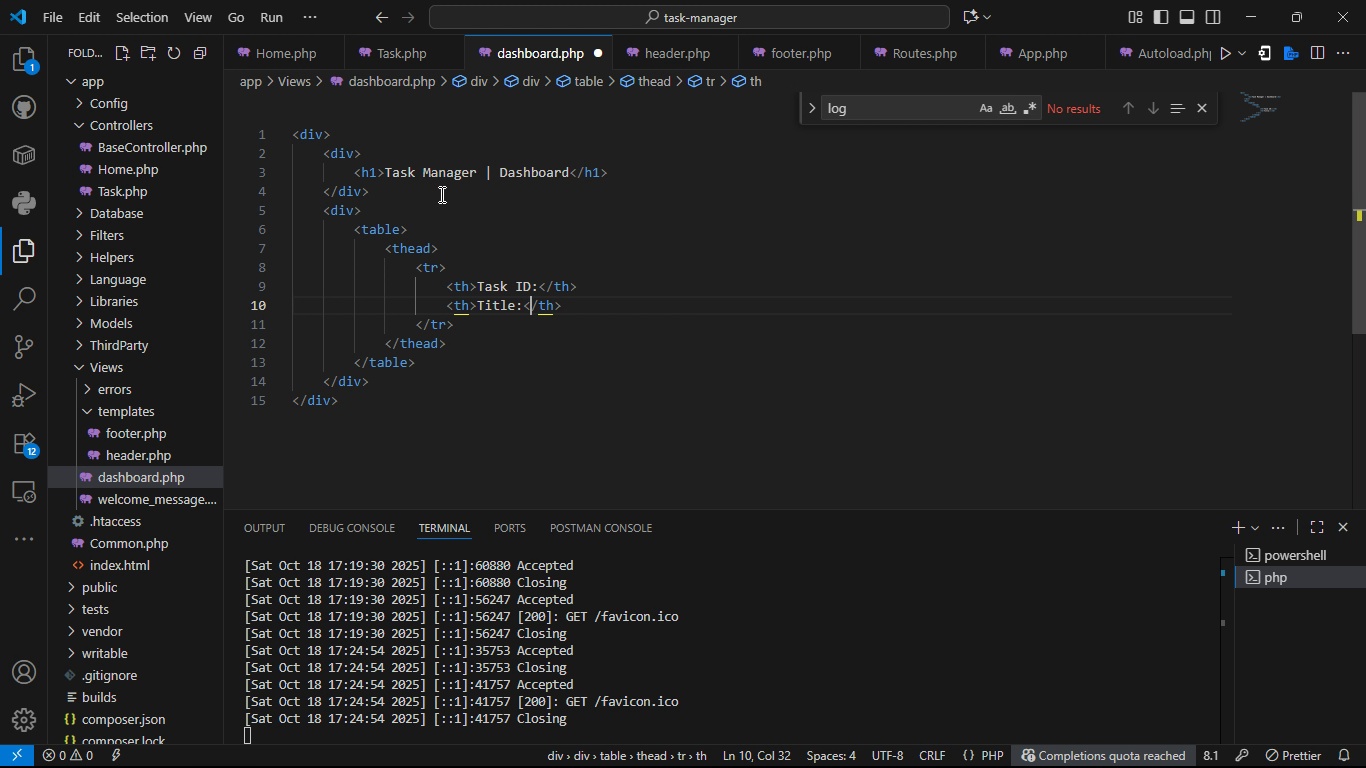 
key(ArrowRight)
 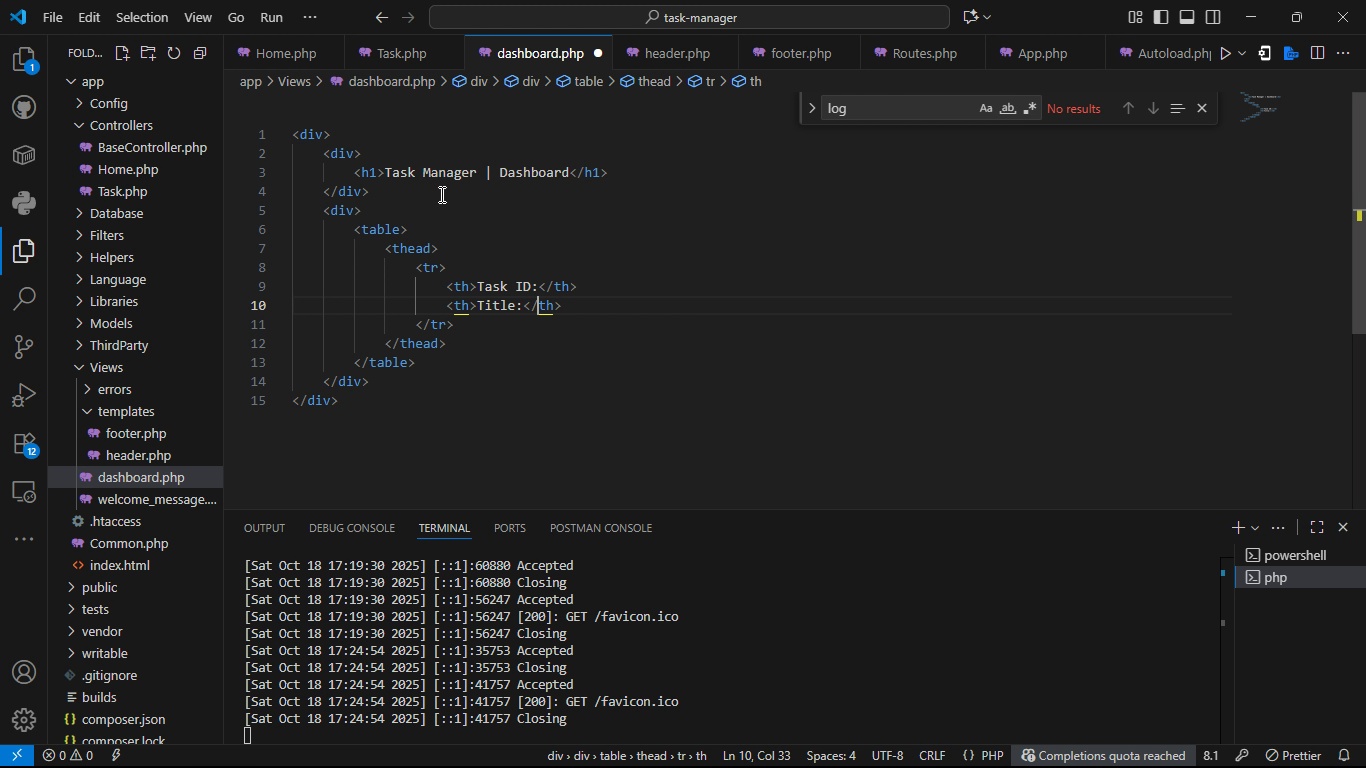 
key(ArrowRight)
 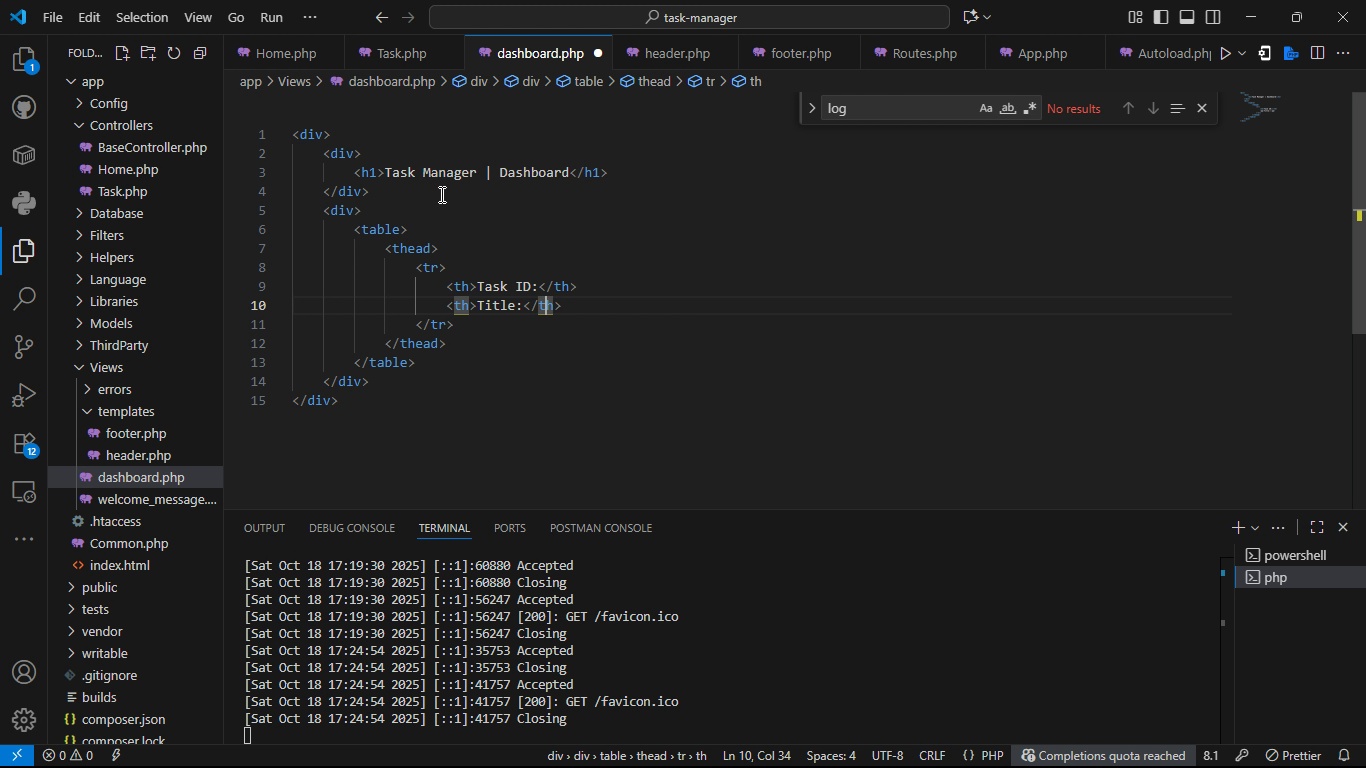 
key(ArrowRight)
 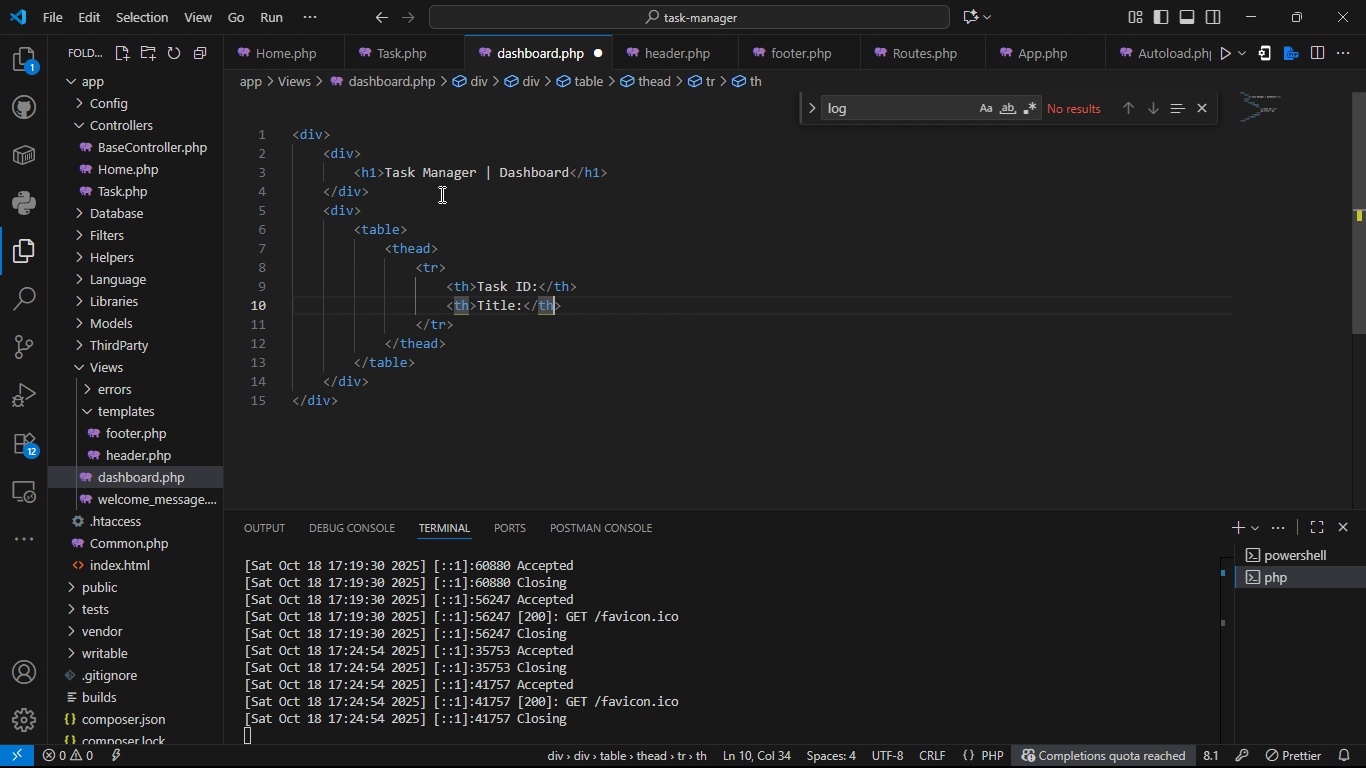 
key(ArrowRight)
 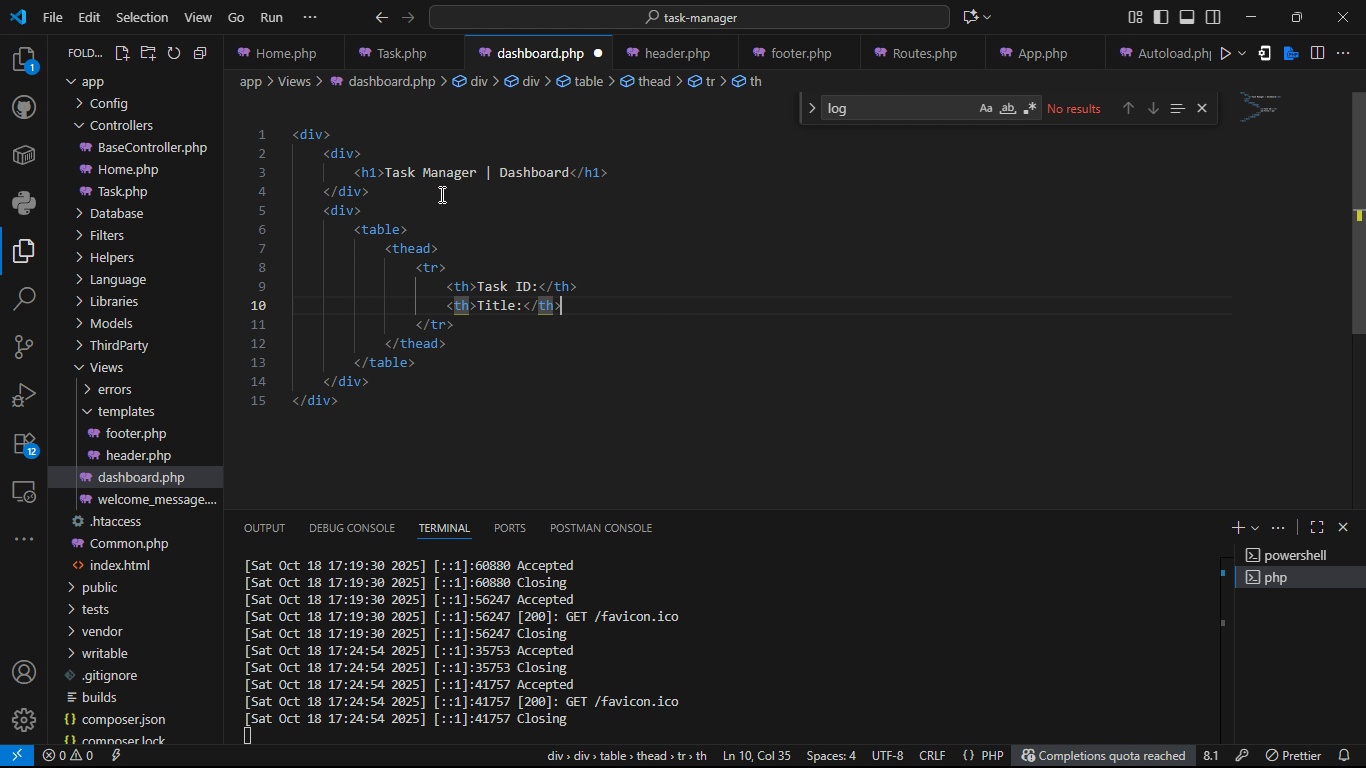 
key(ArrowRight)
 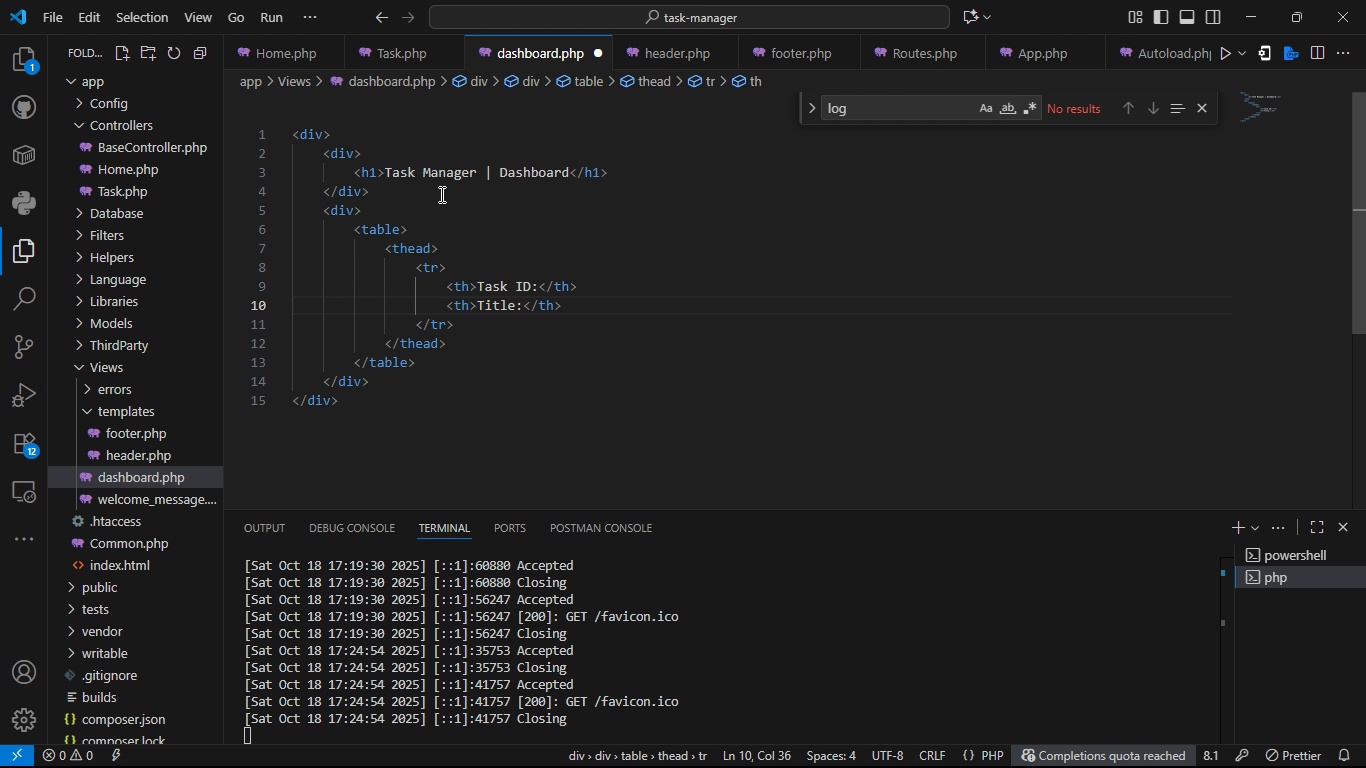 
key(Control+C)
 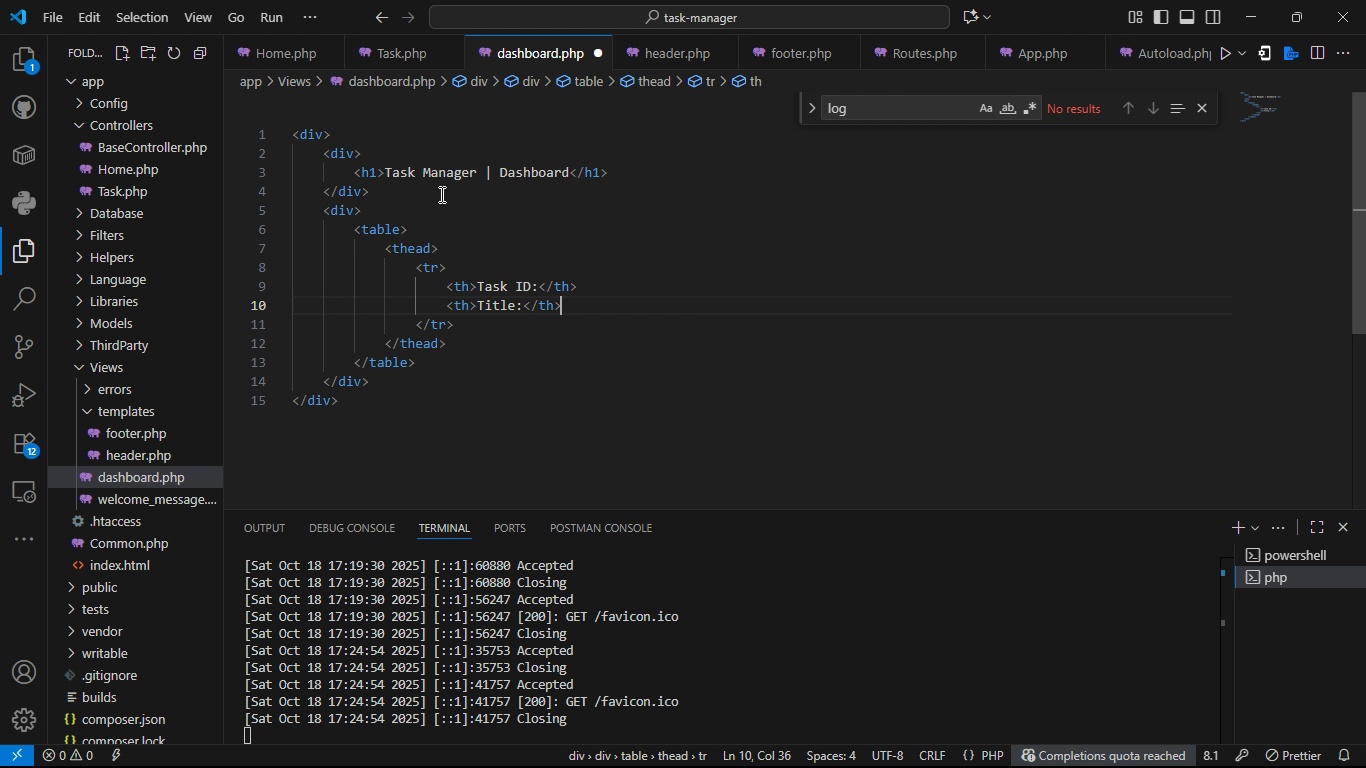 
key(Control+V)
 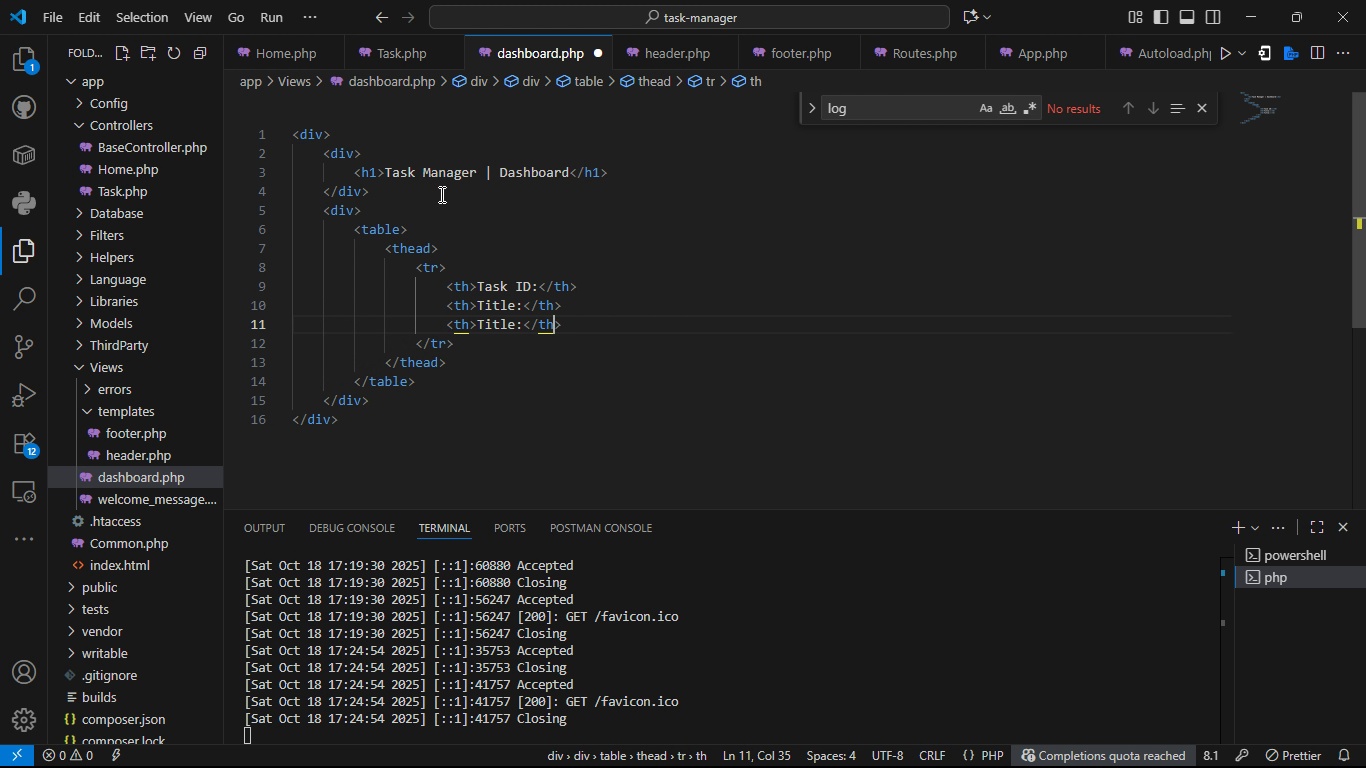 
key(ArrowLeft)
 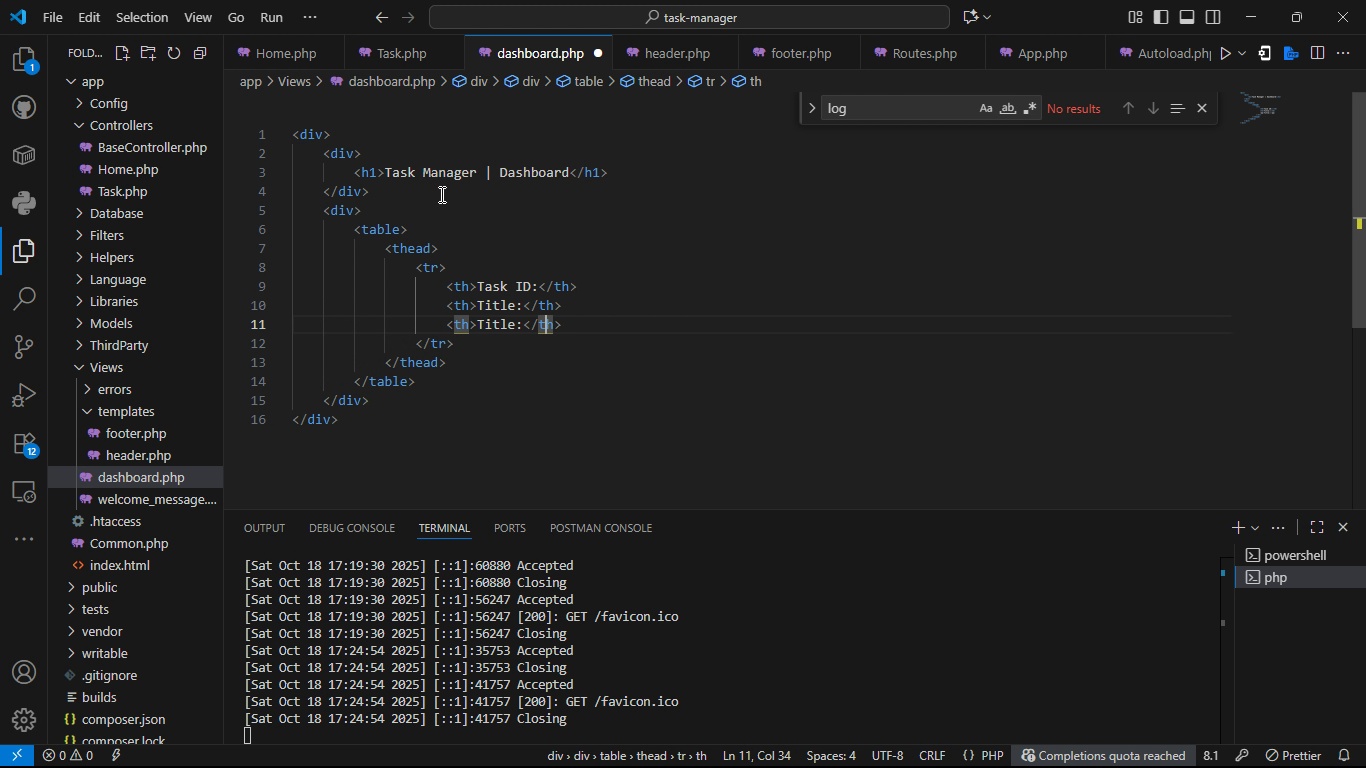 
key(ArrowLeft)
 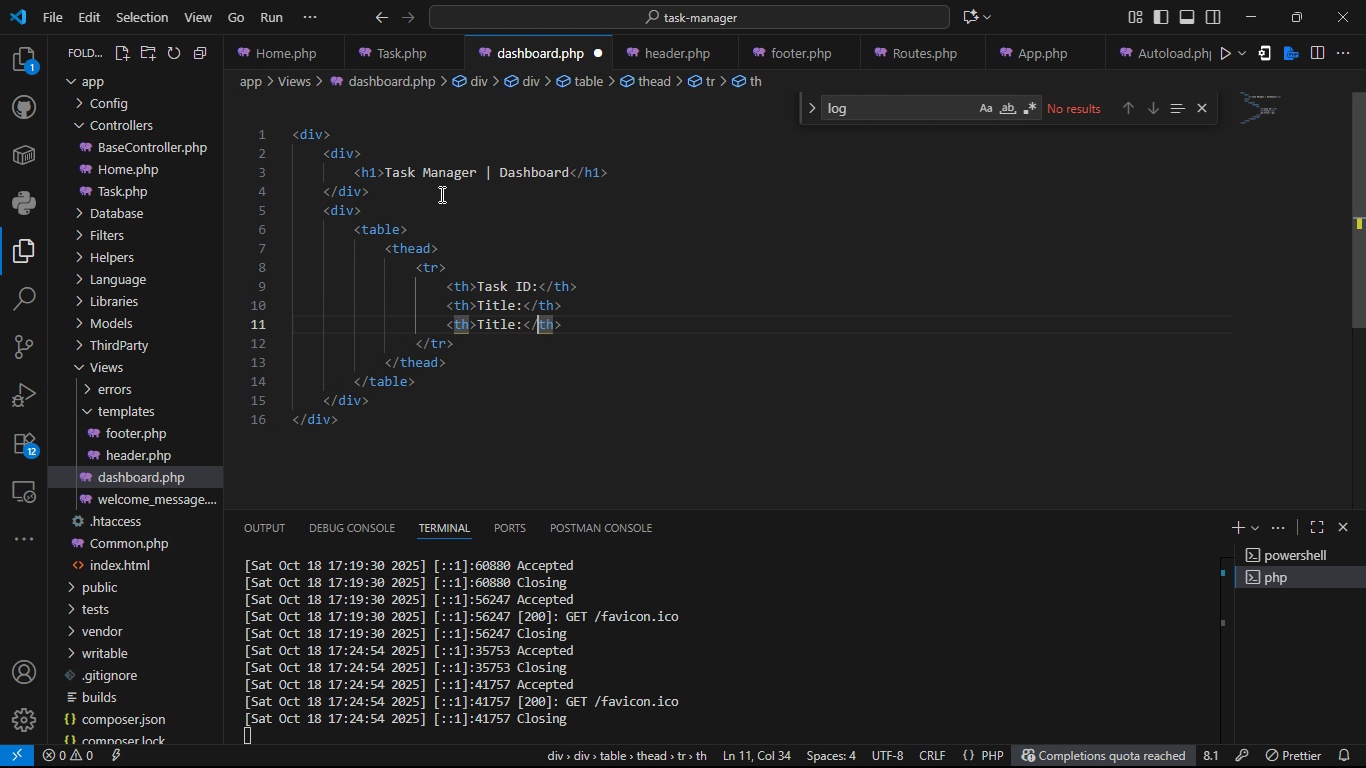 
key(ArrowLeft)
 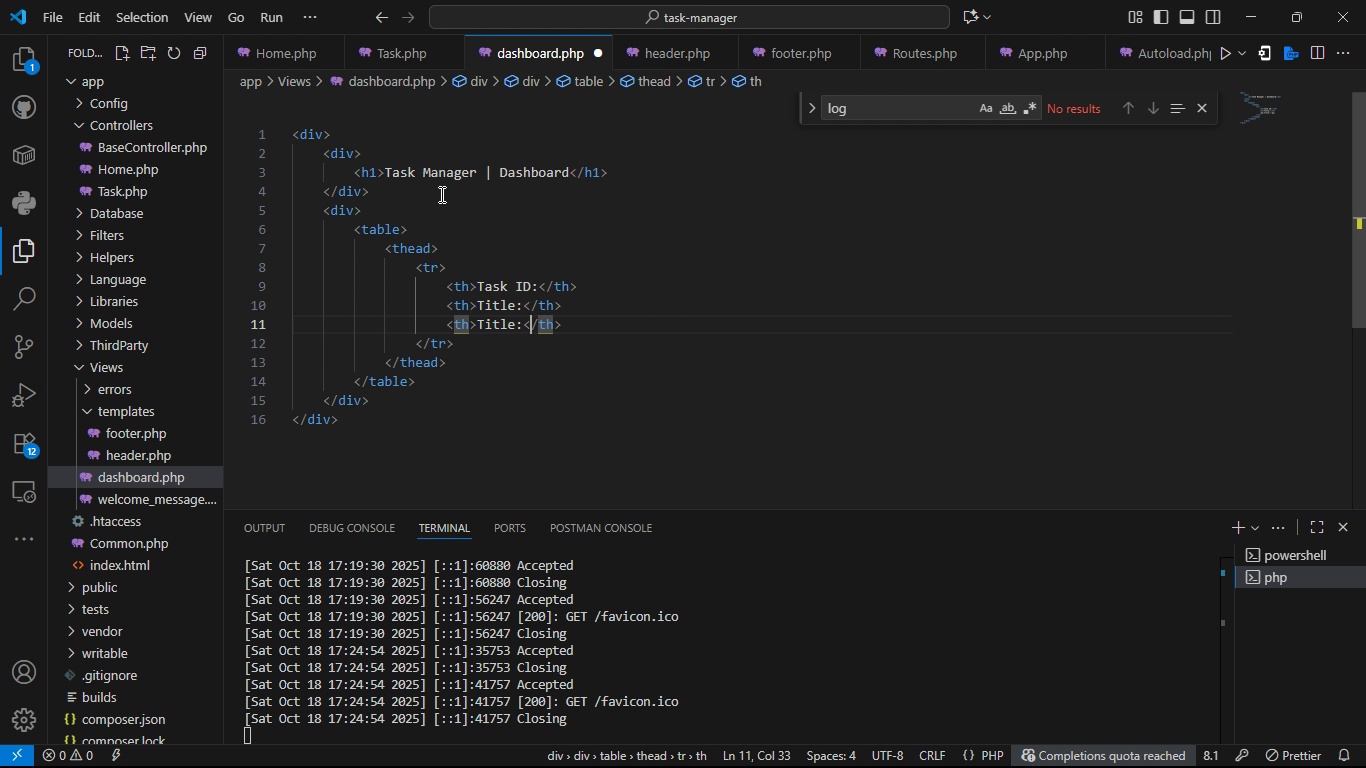 
key(ArrowLeft)
 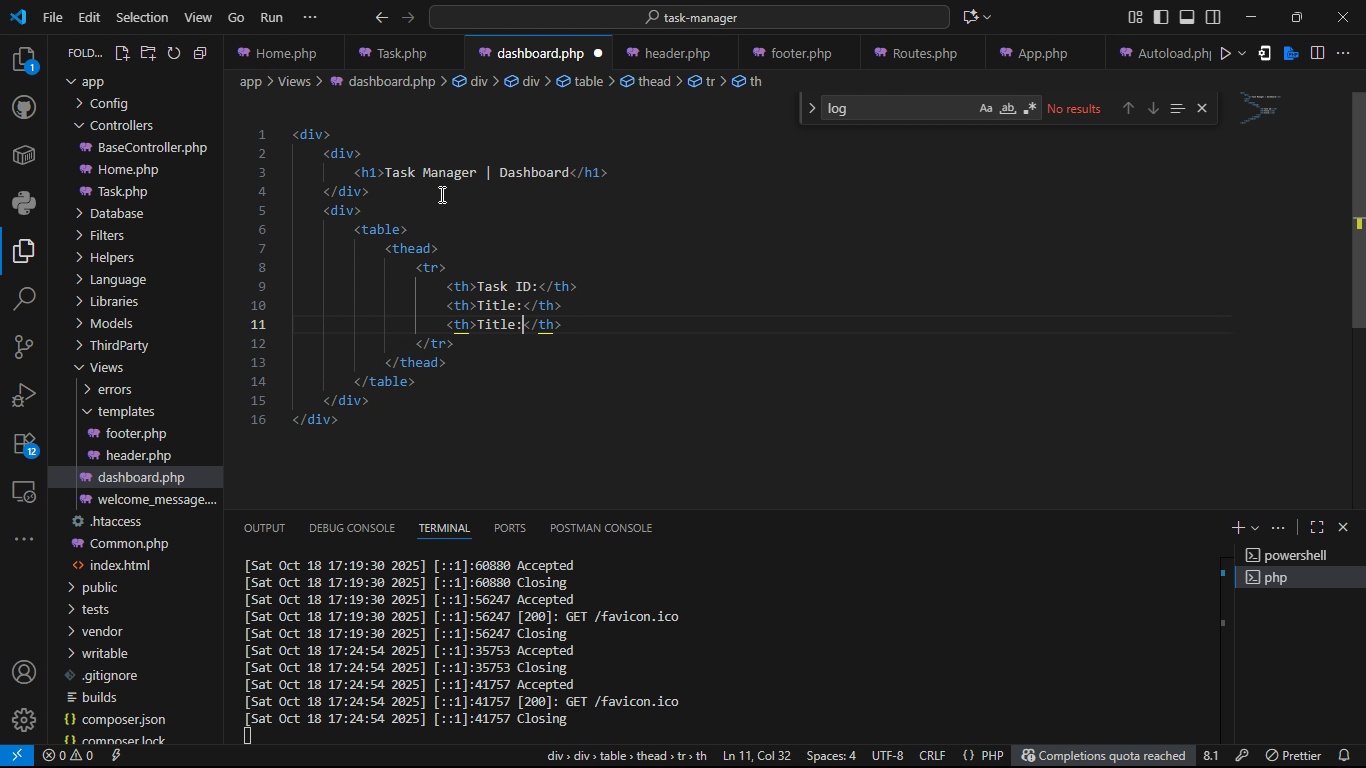 
key(ArrowLeft)
 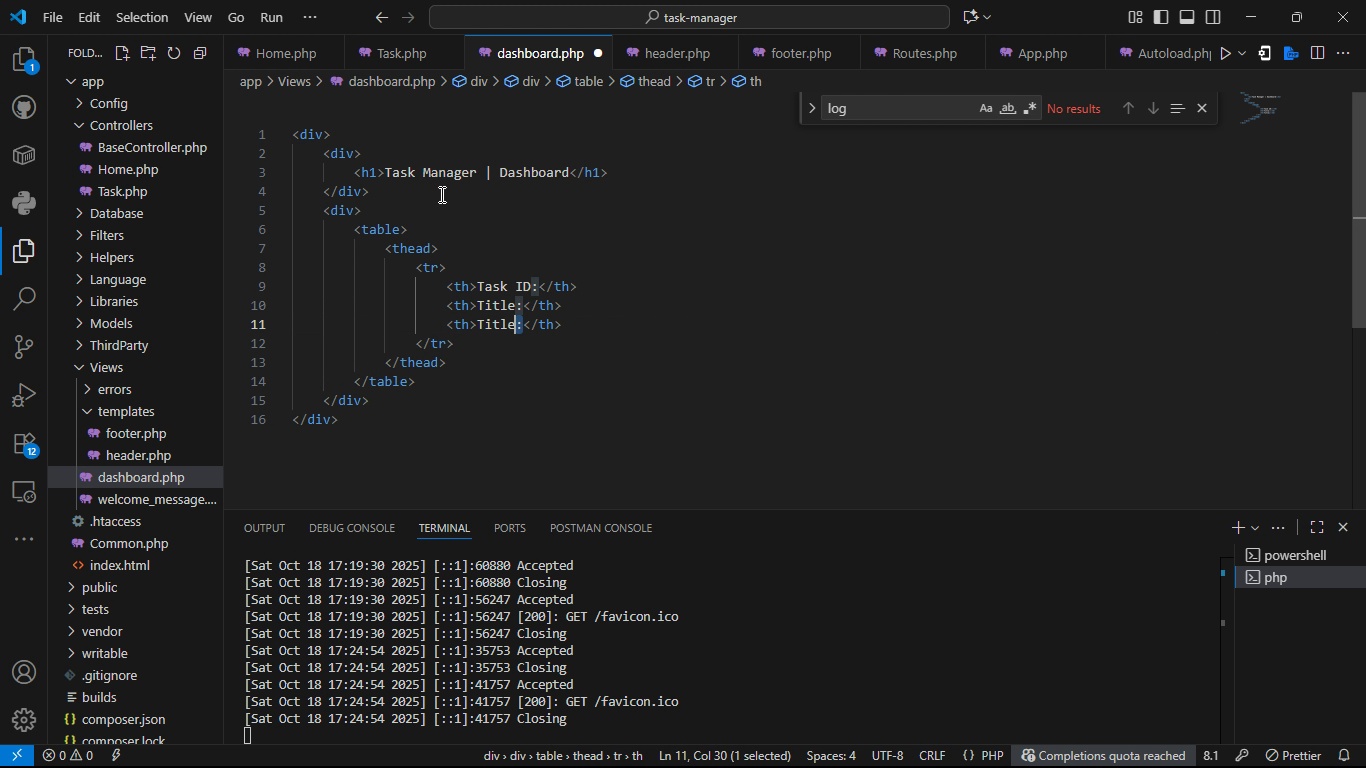 
key(Shift+ArrowLeft)
 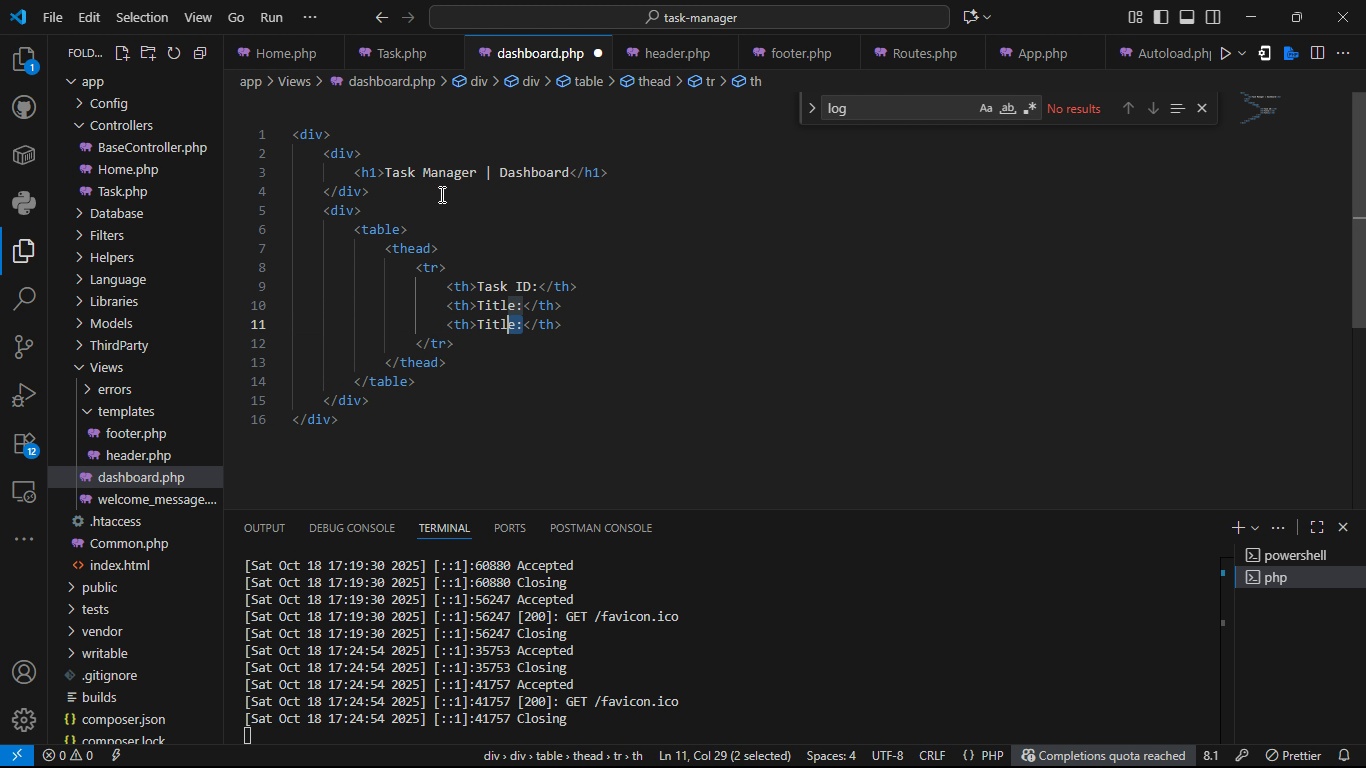 
key(Shift+ArrowLeft)
 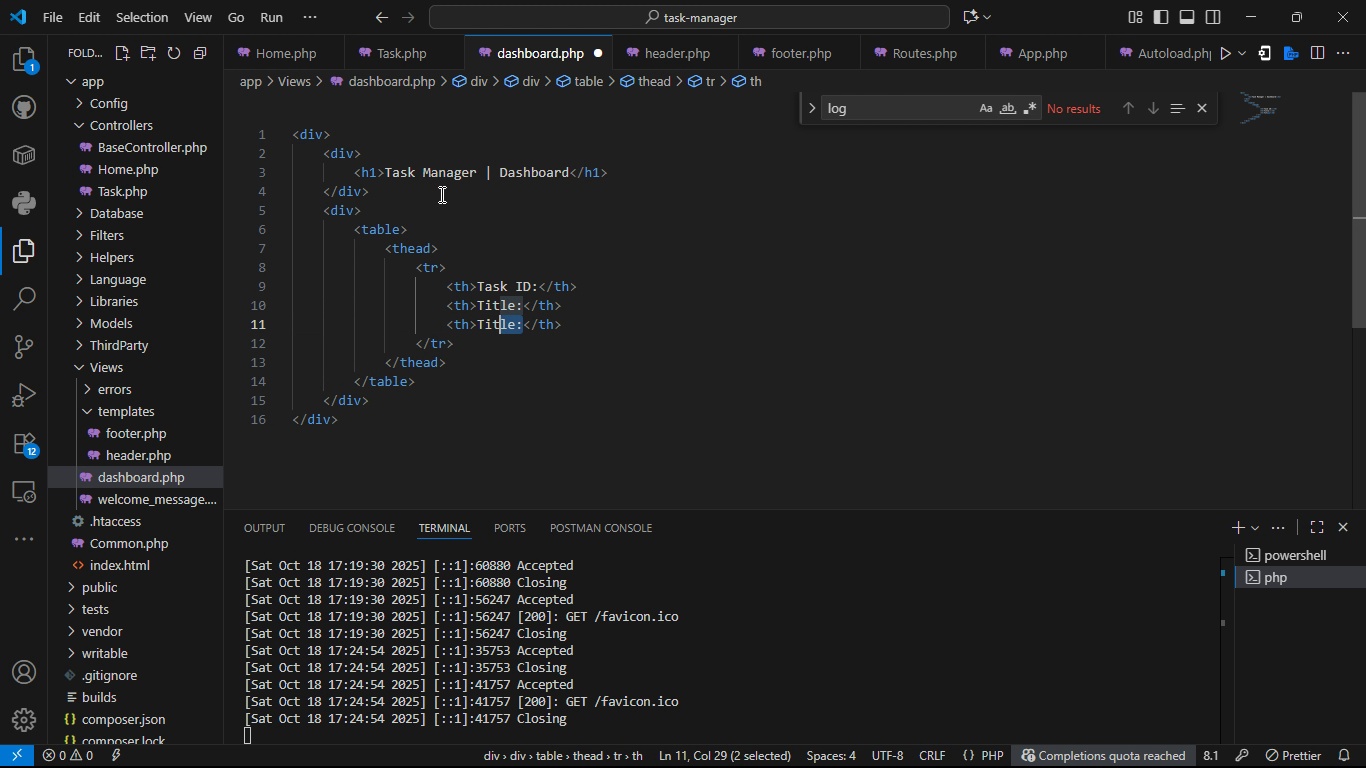 
key(Shift+ArrowLeft)
 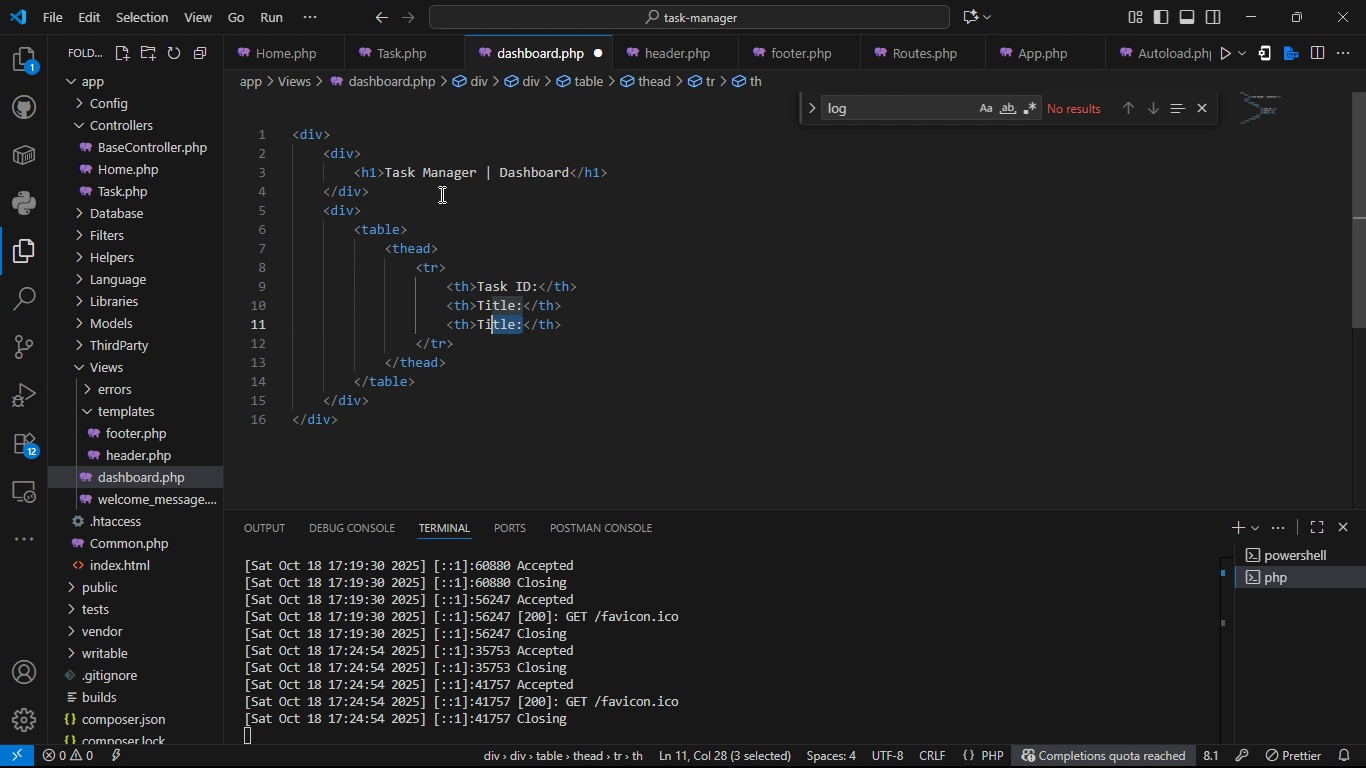 
key(Shift+ArrowLeft)
 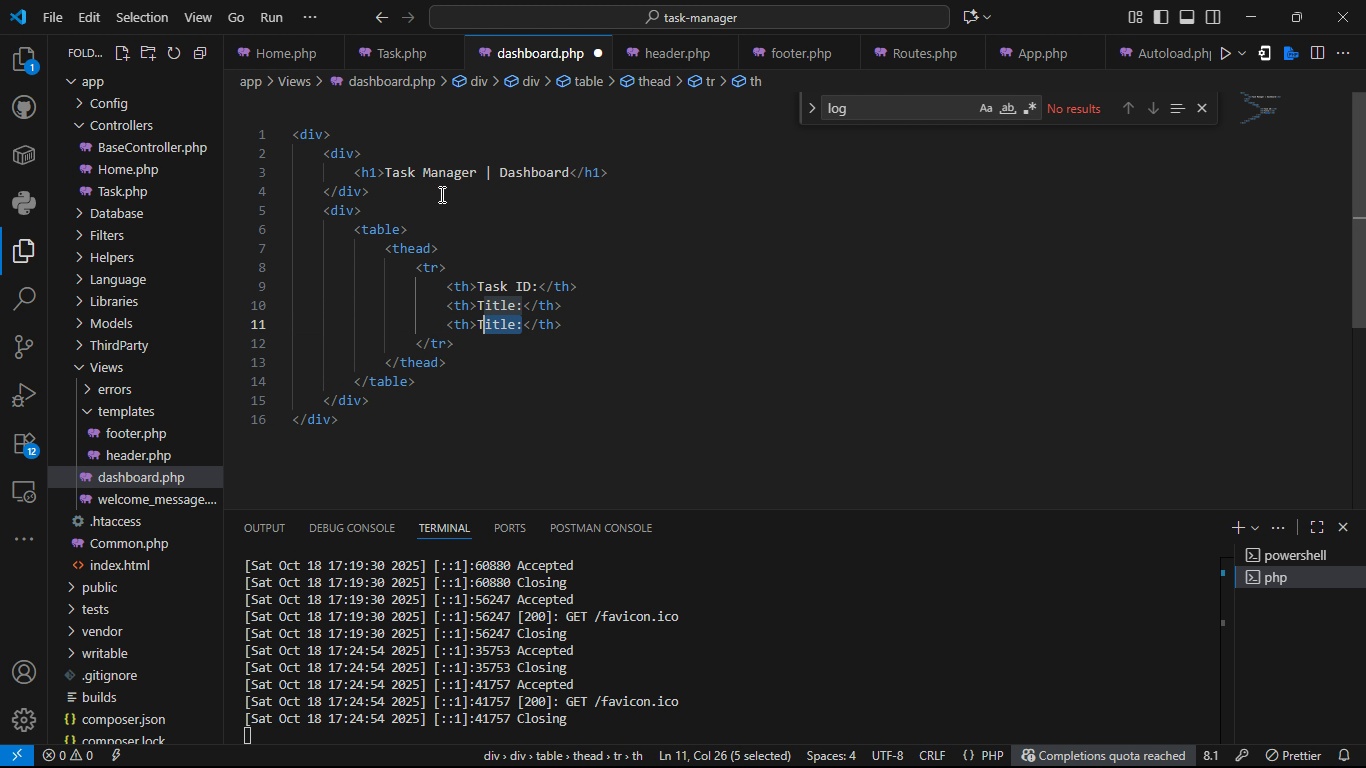 
key(Shift+ArrowLeft)
 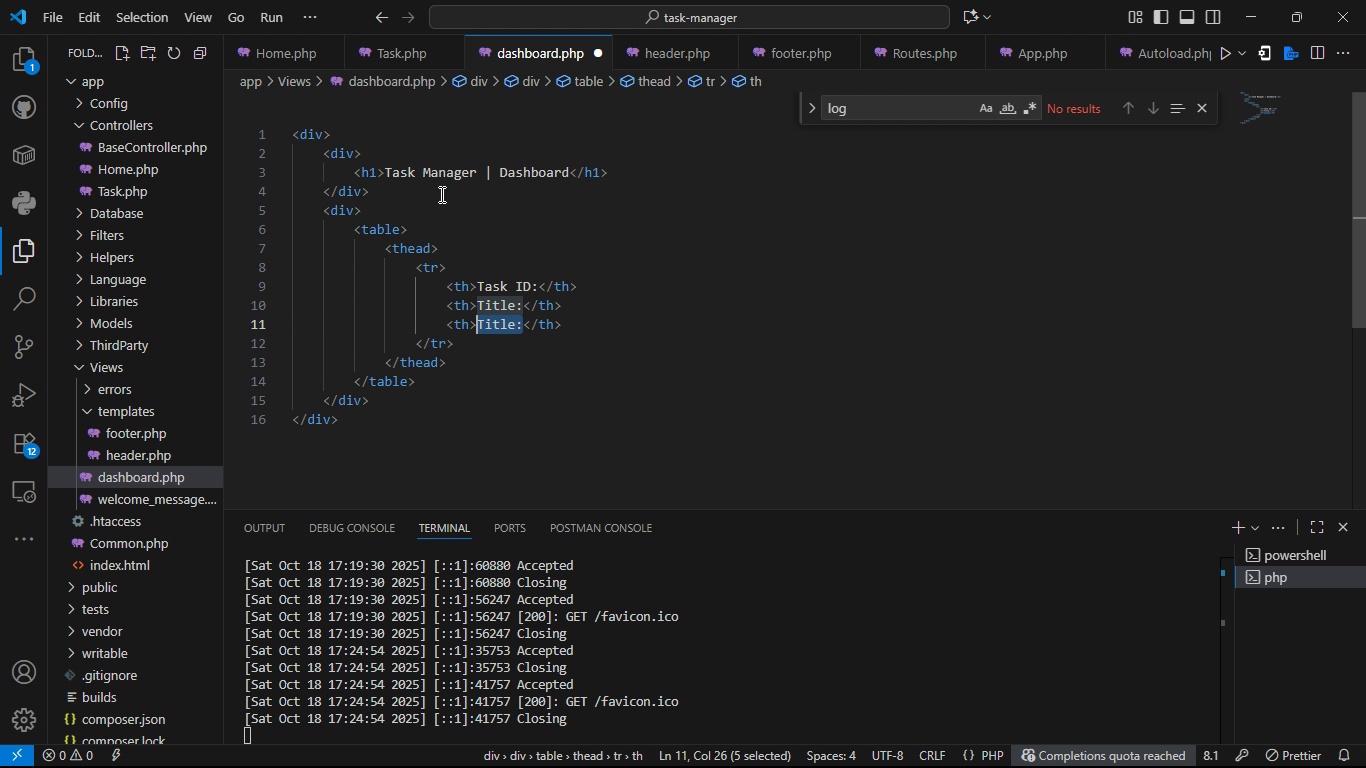 
key(Shift+ArrowLeft)
 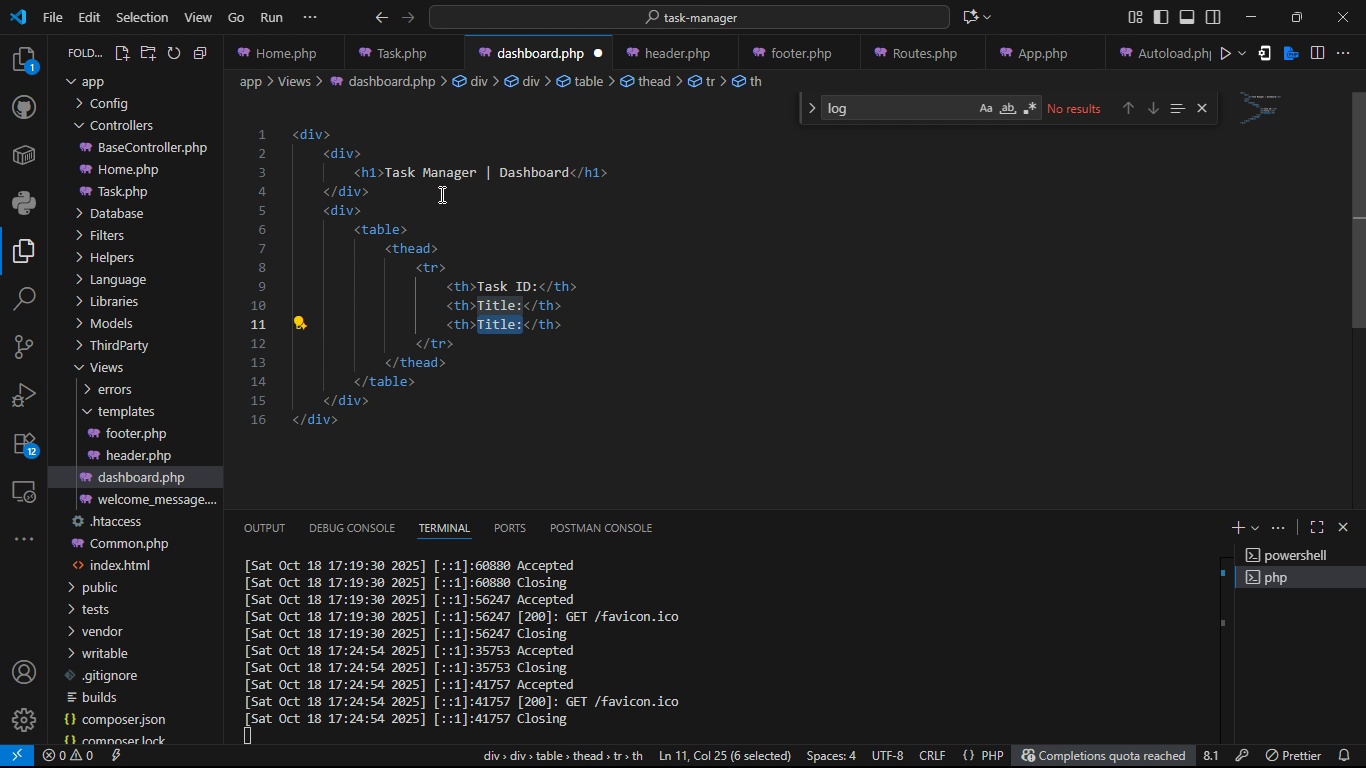 
type(Description:)
 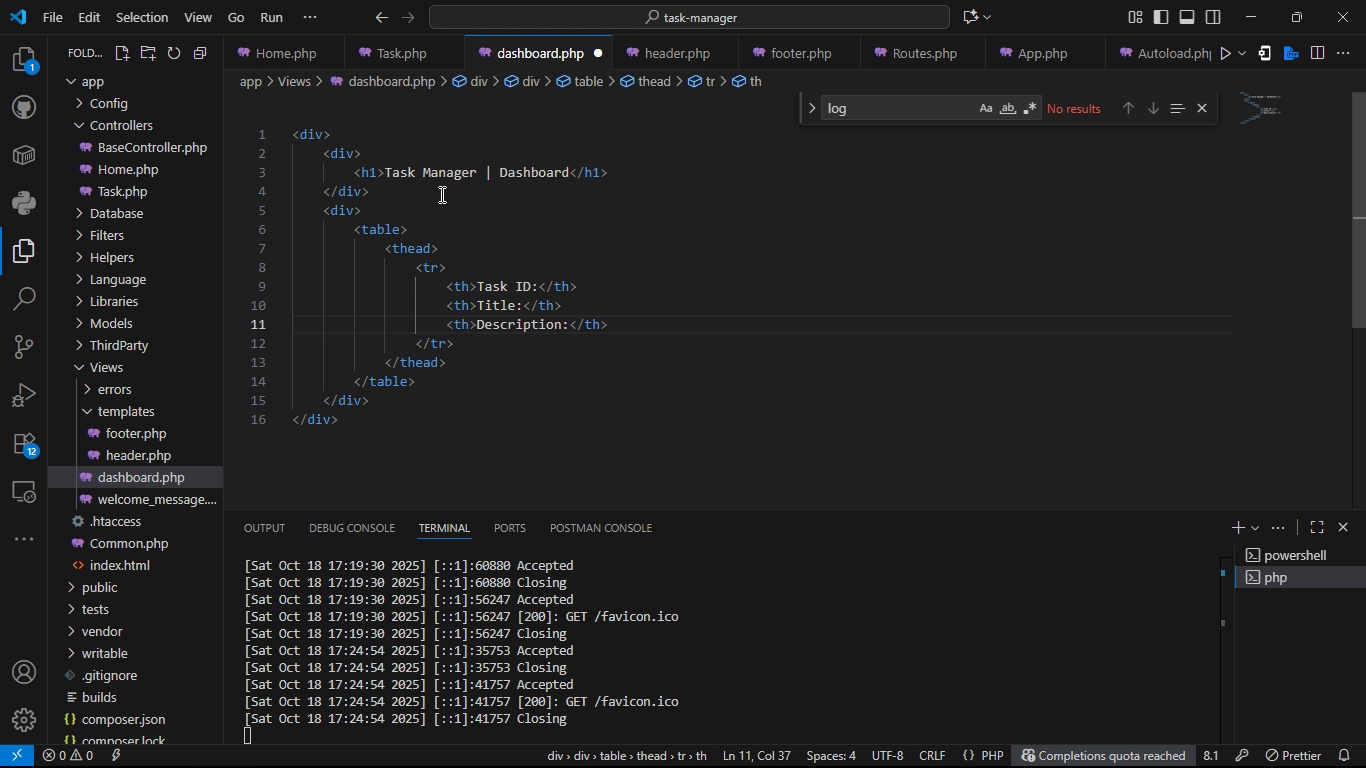 
key(ArrowRight)
 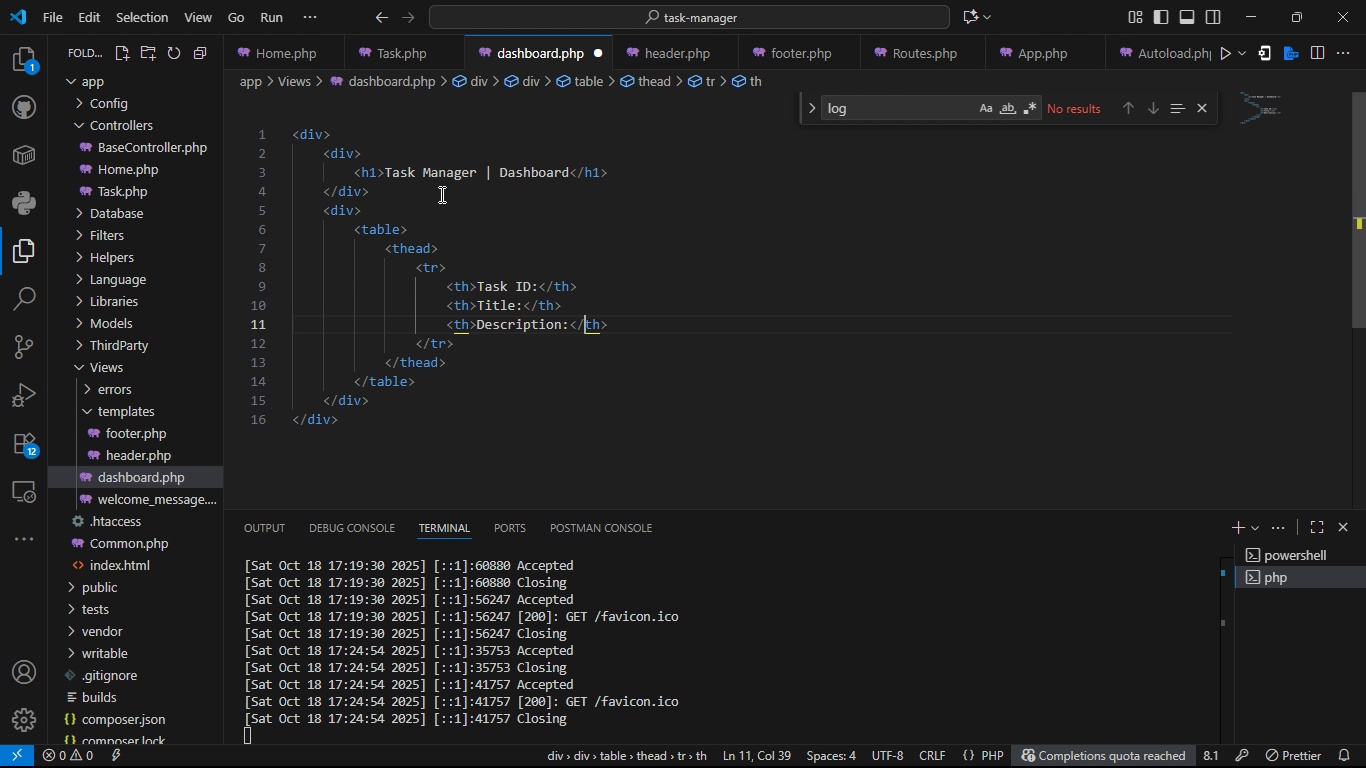 
key(ArrowRight)
 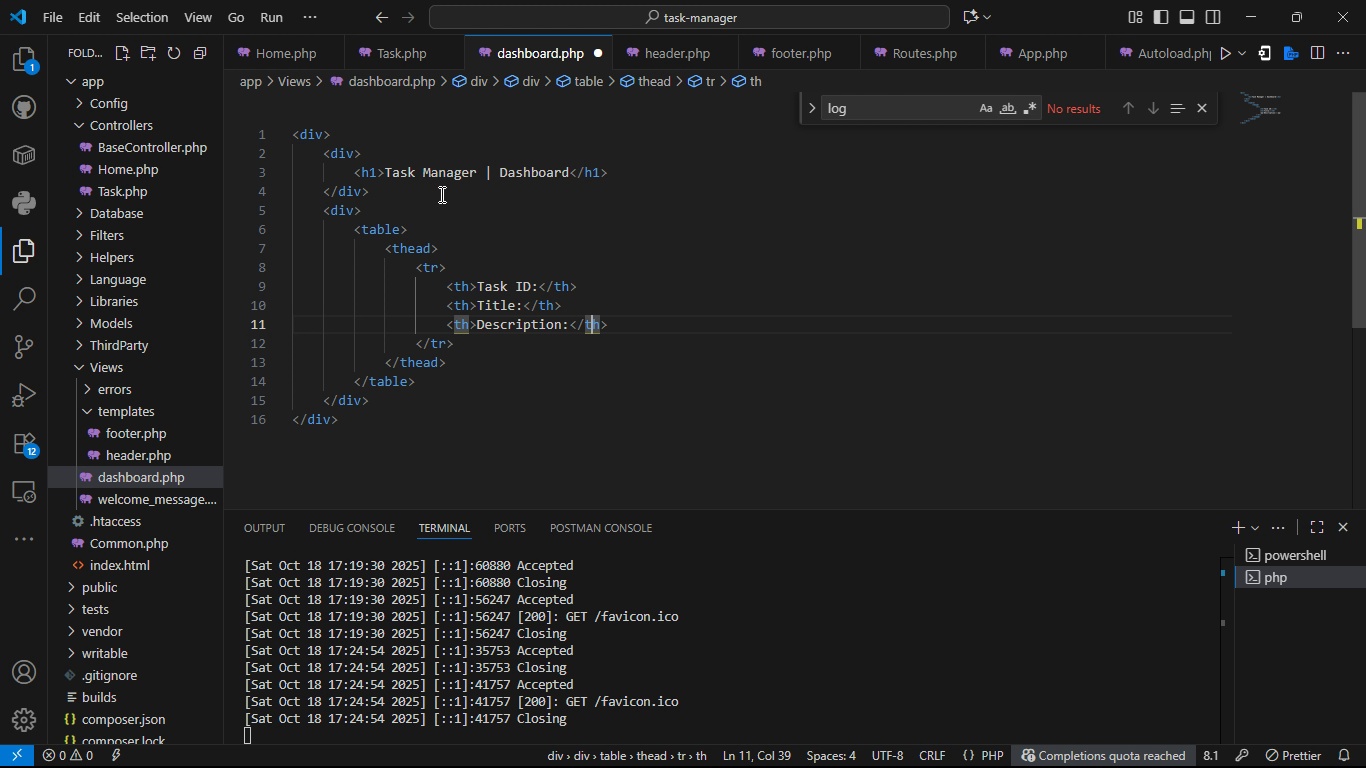 
key(ArrowRight)
 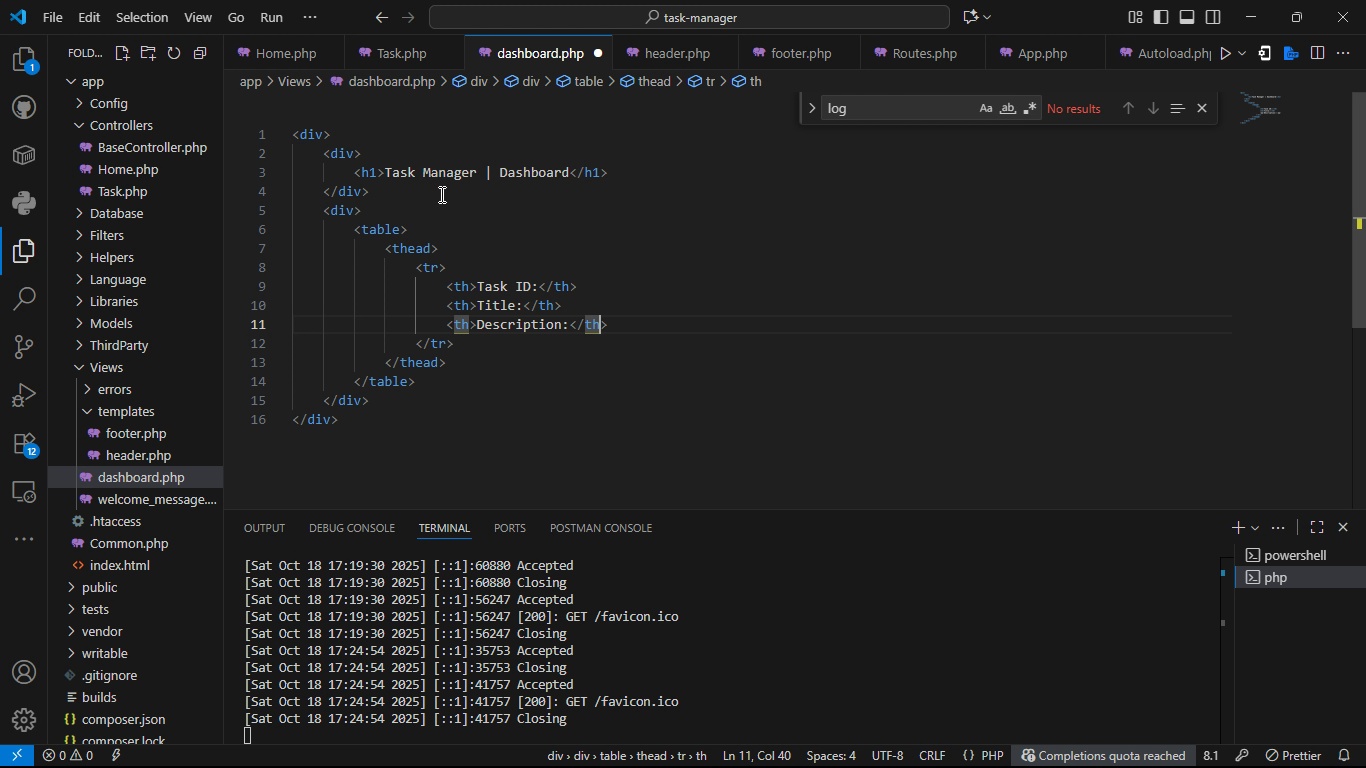 
key(ArrowRight)
 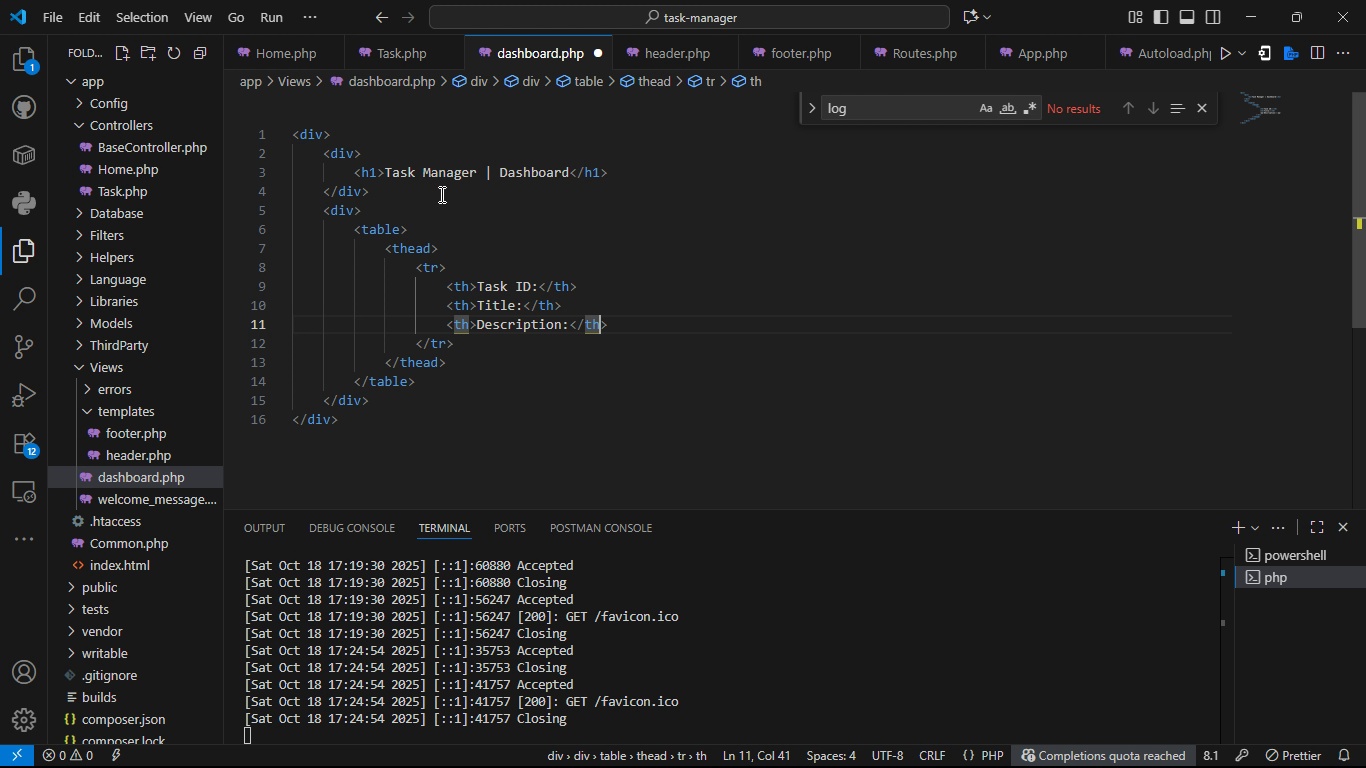 
key(ArrowRight)
 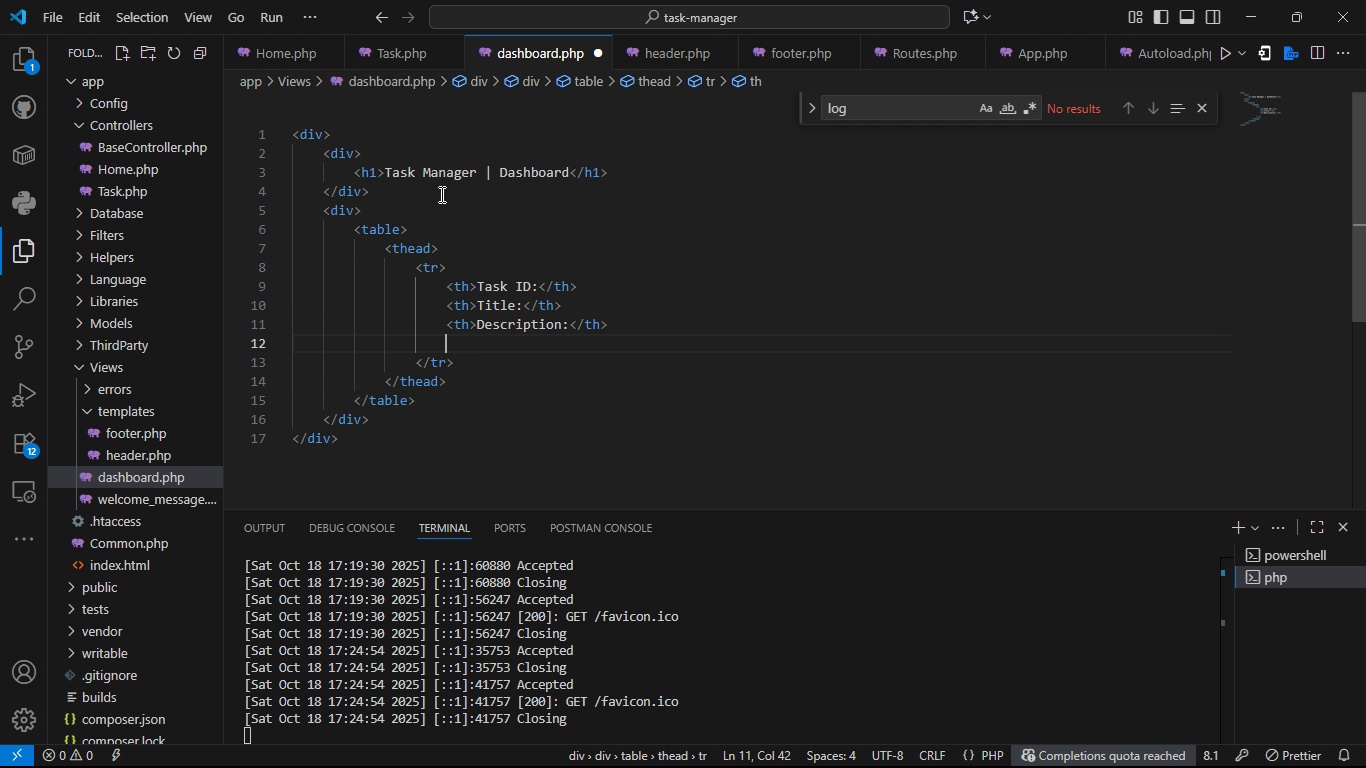 
key(Enter)
 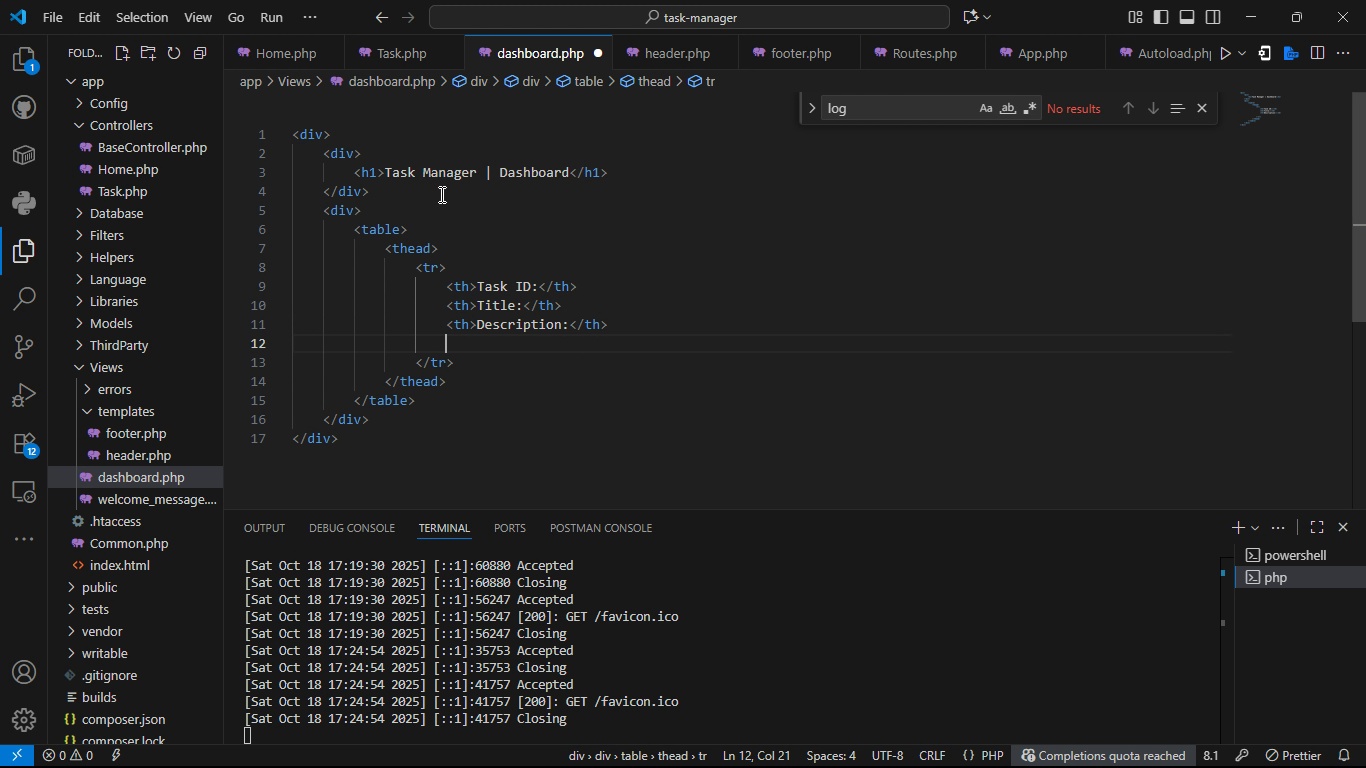 
hold_key(key=ControlLeft, duration=0.34)
 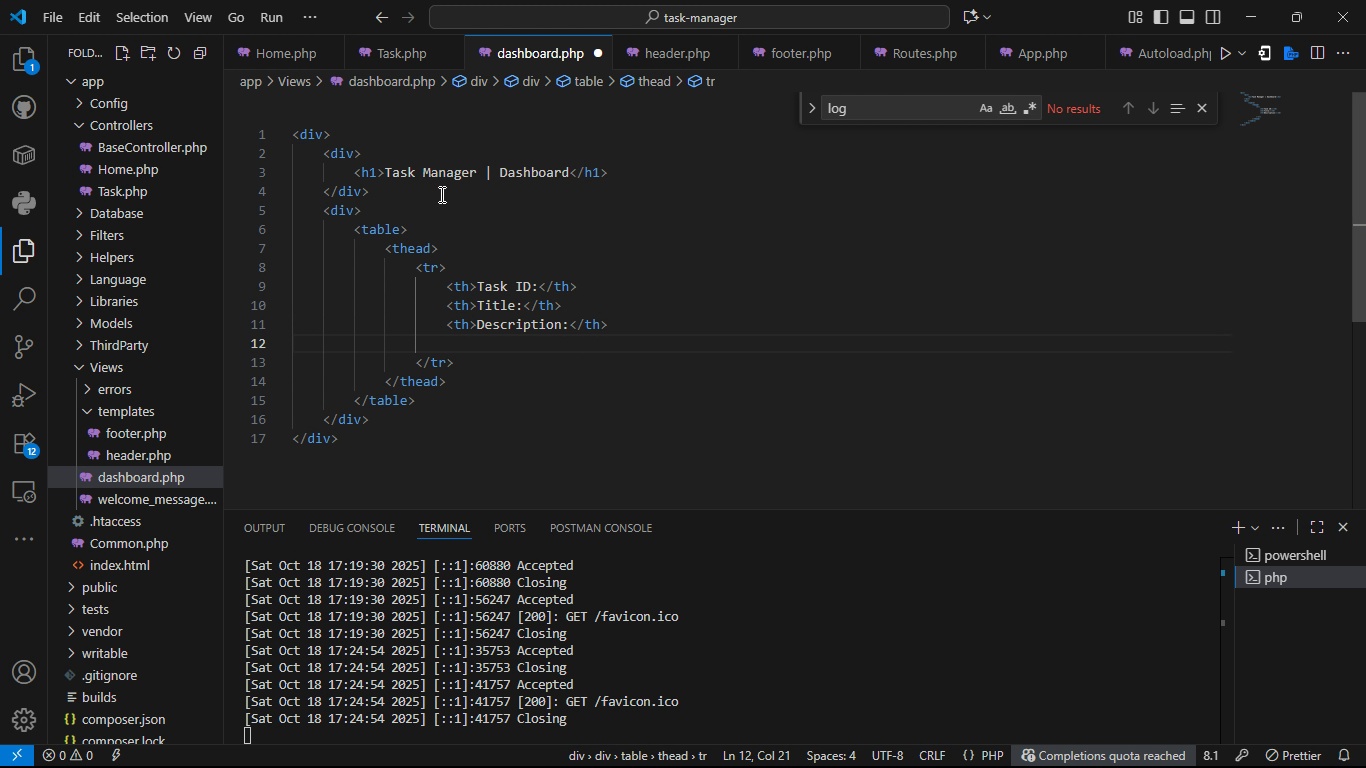 
hold_key(key=ControlLeft, duration=0.44)
 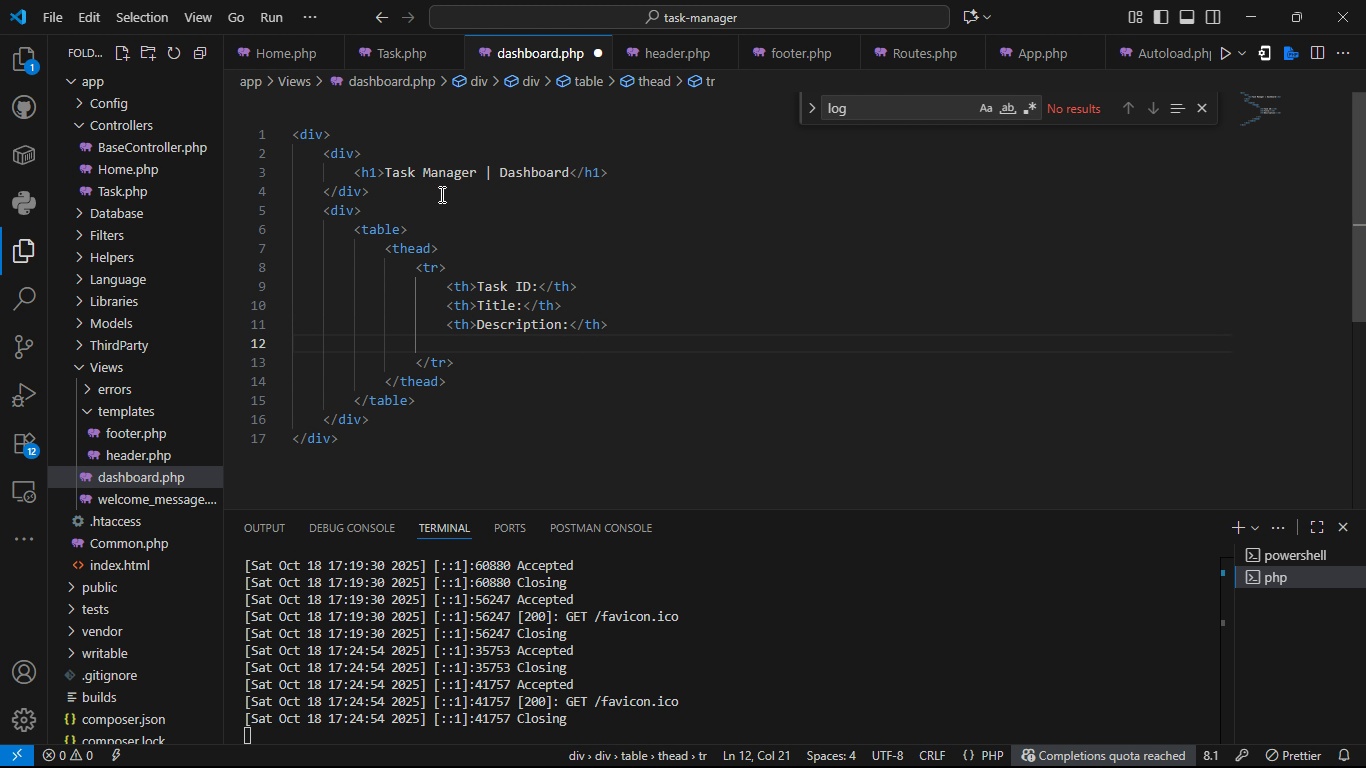 
type(<th>A)
key(Backspace)
type(Status )
key(Backspace)
 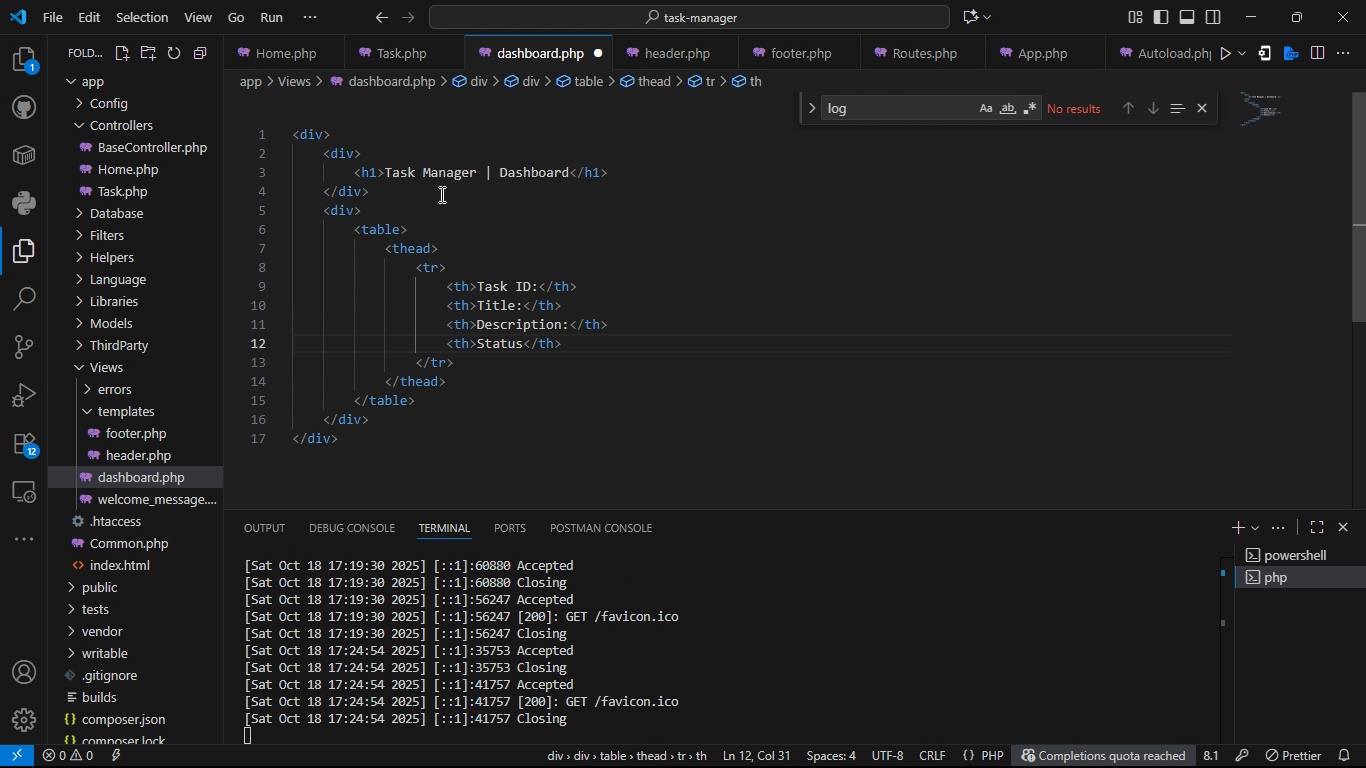 
hold_key(key=ShiftLeft, duration=0.35)
 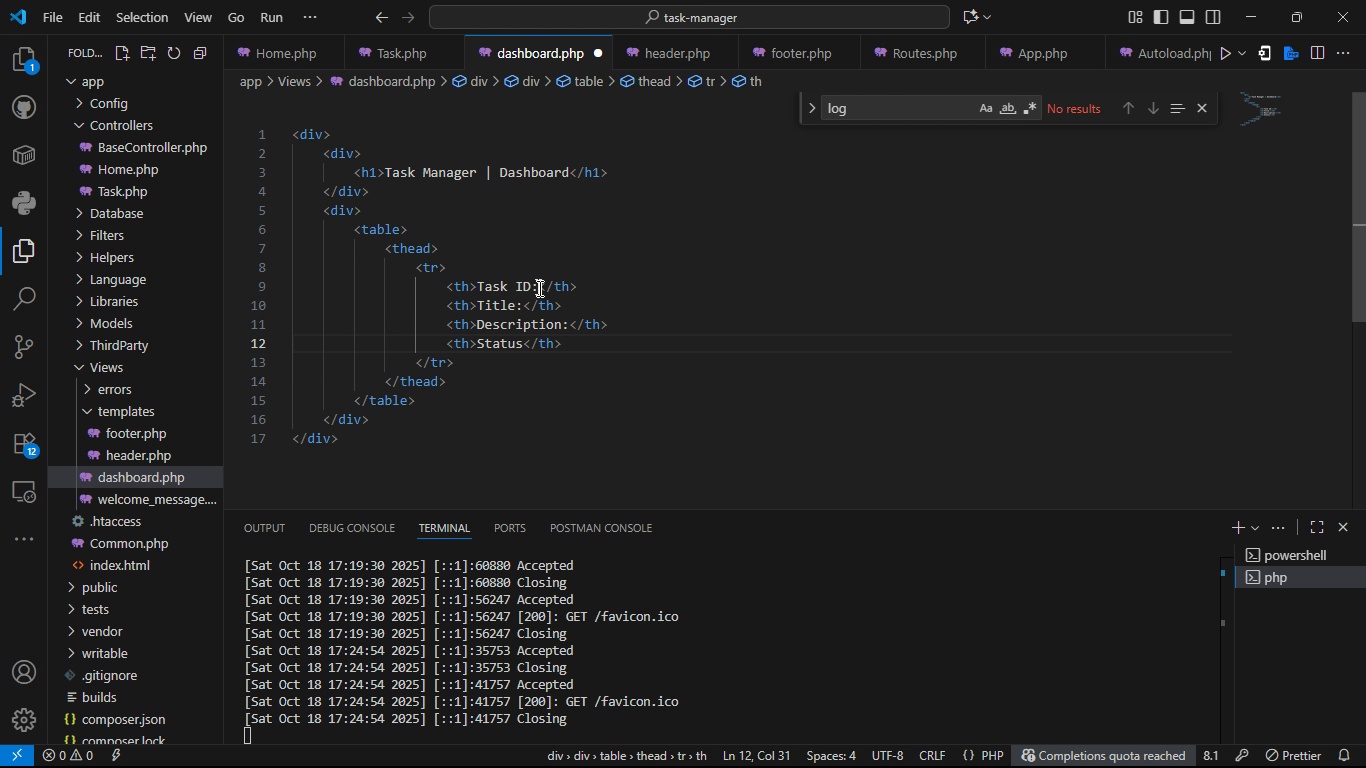 
left_click([539, 288])
 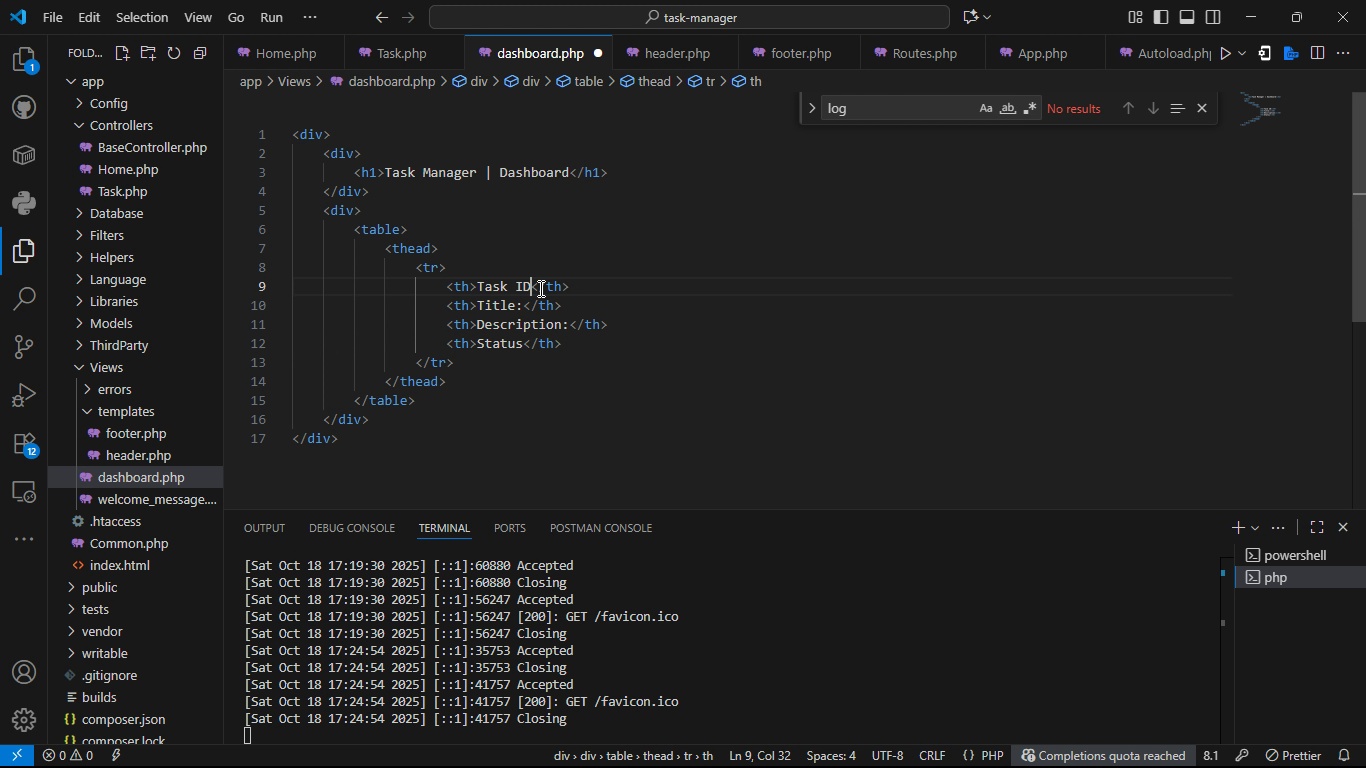 
key(Backspace)
 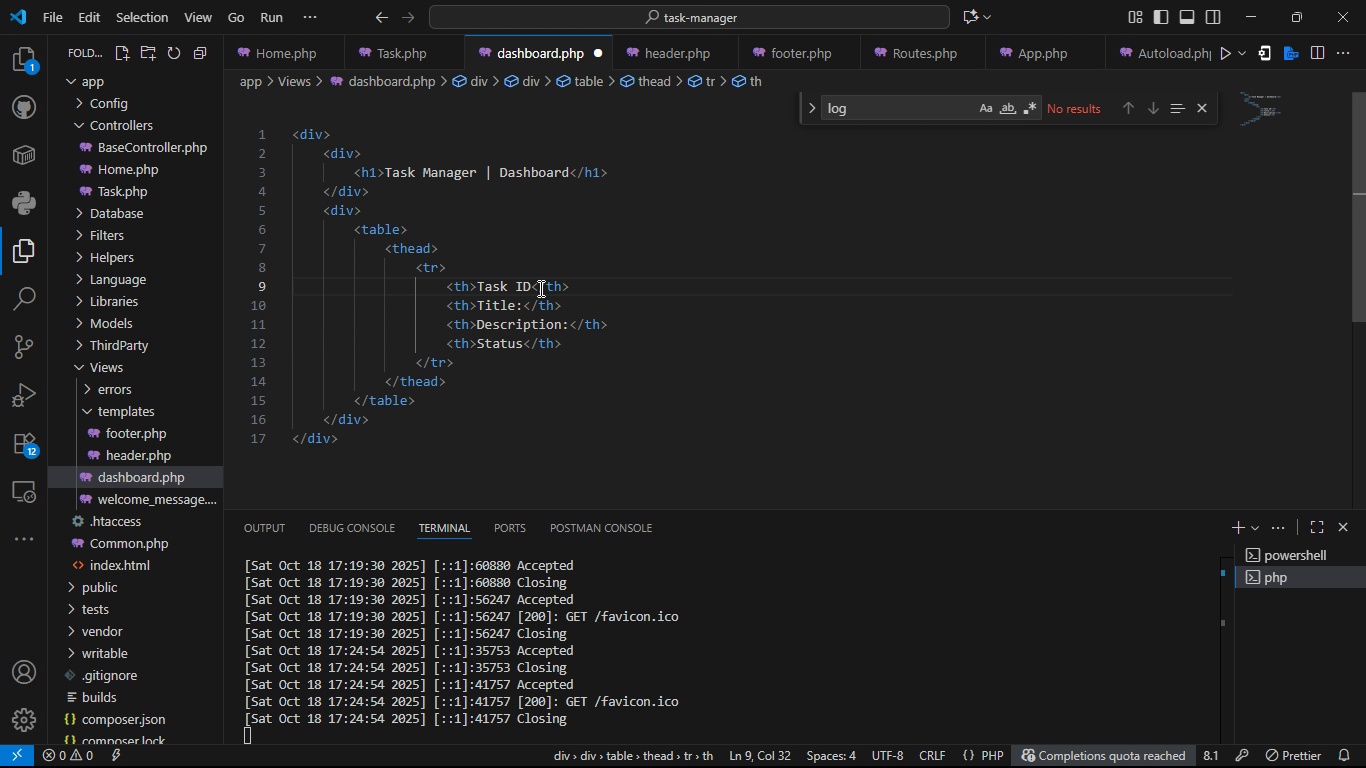 
key(ArrowDown)
 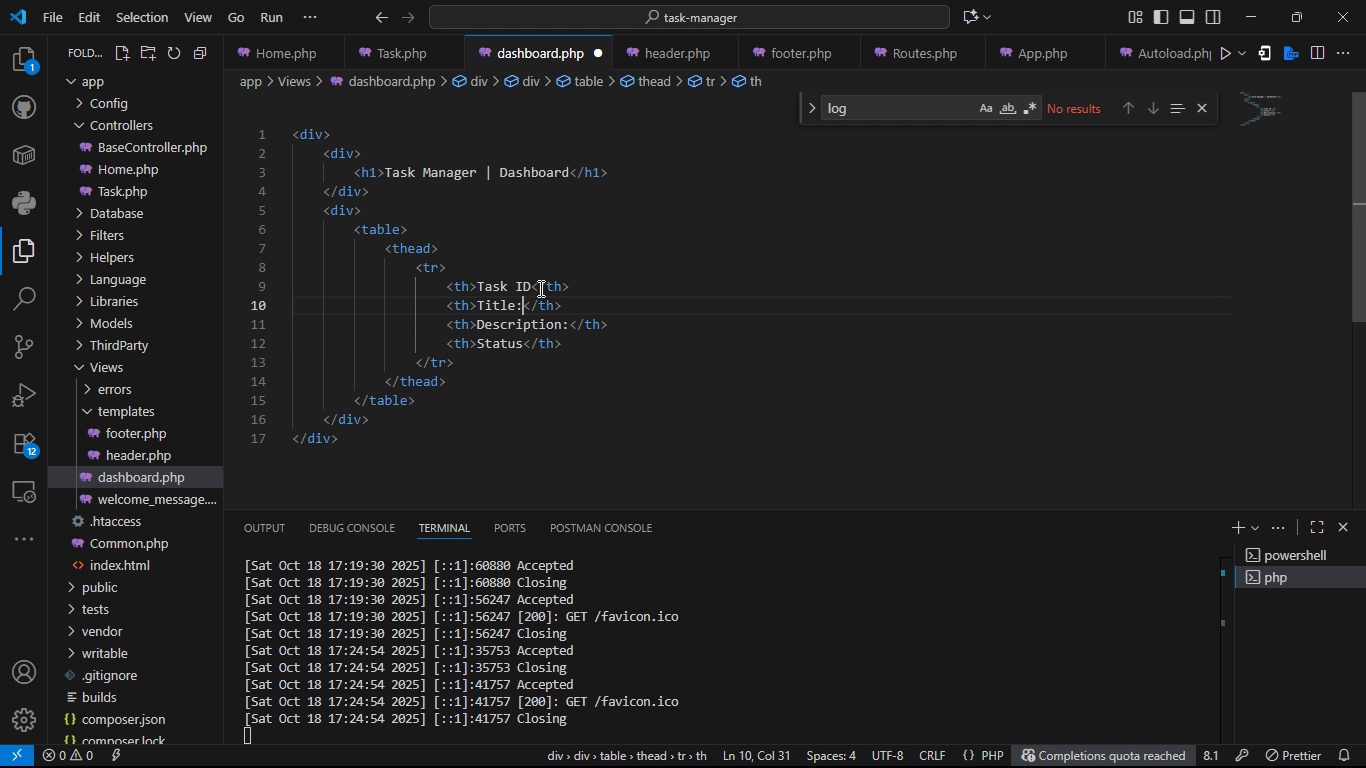 
key(ArrowLeft)
 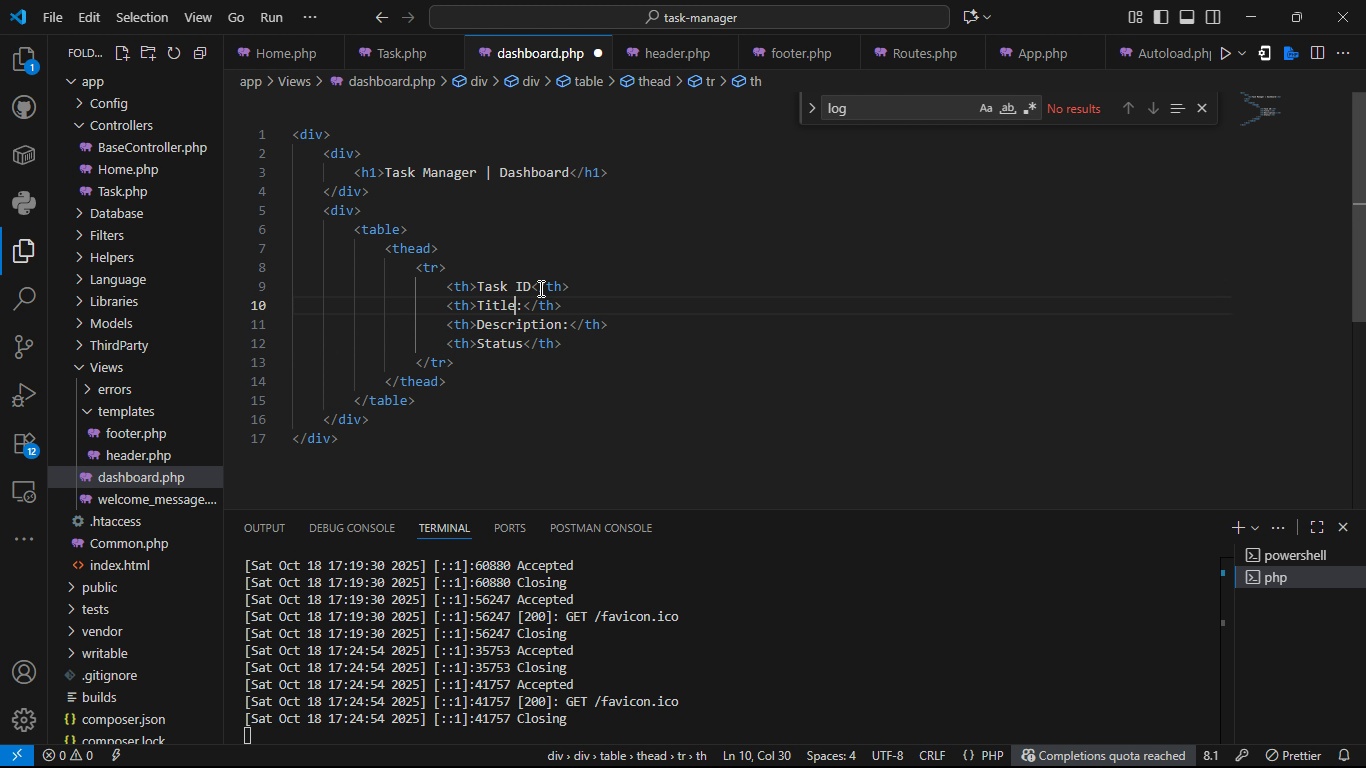 
key(ArrowLeft)
 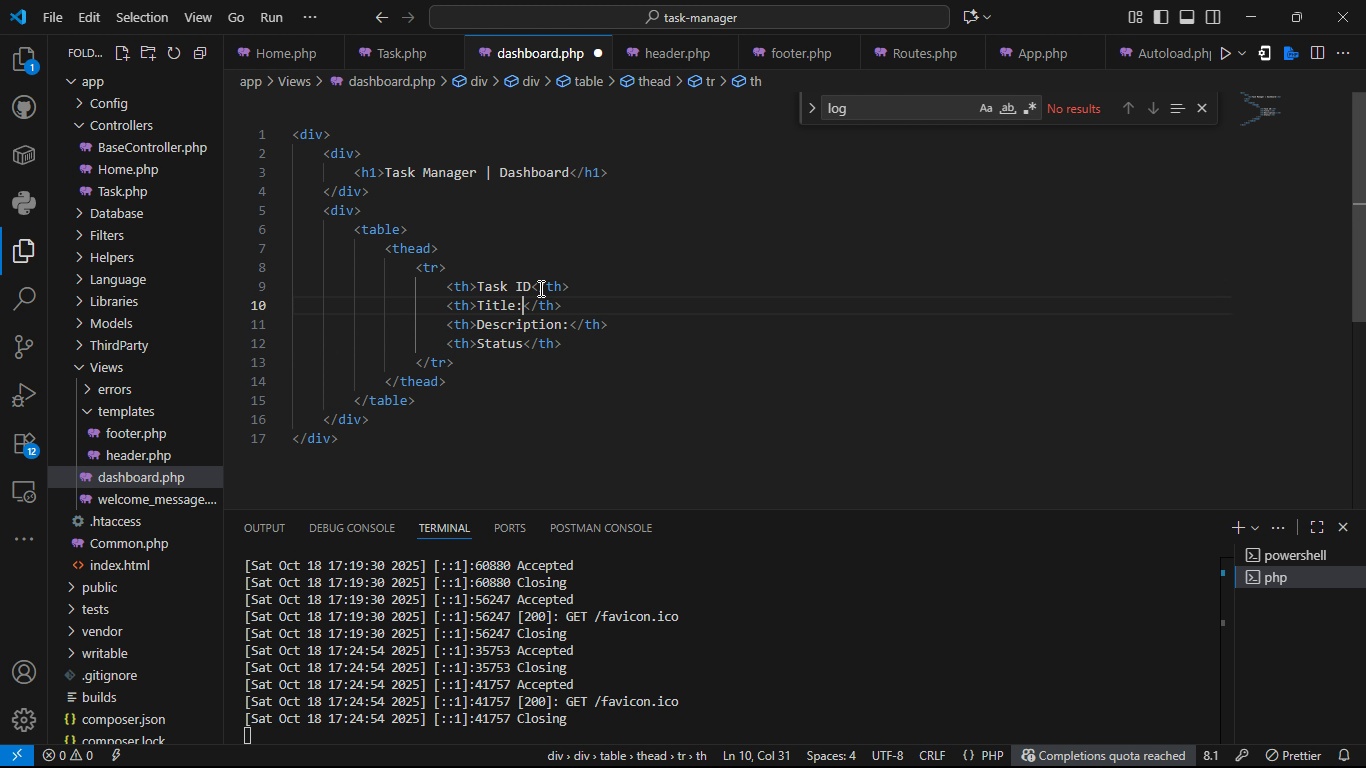 
key(ArrowRight)
 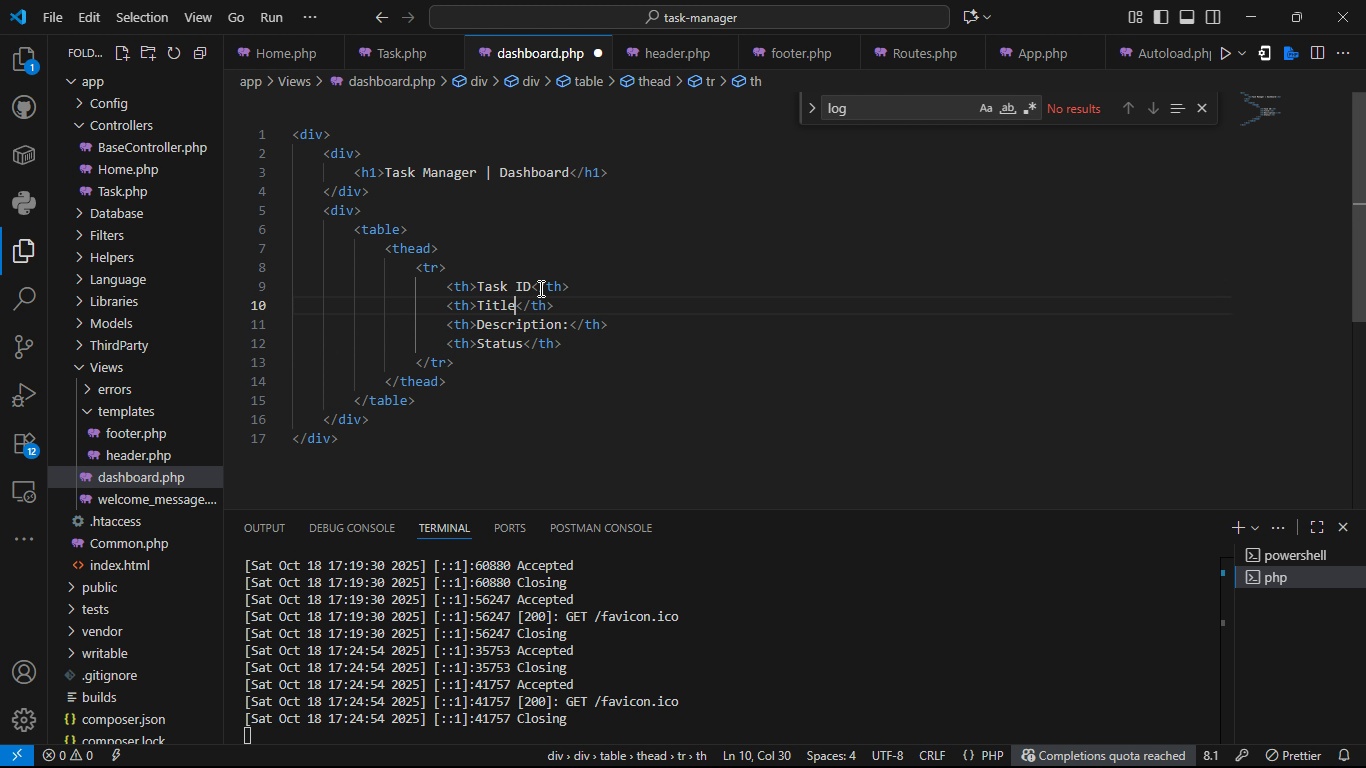 
key(Backspace)
 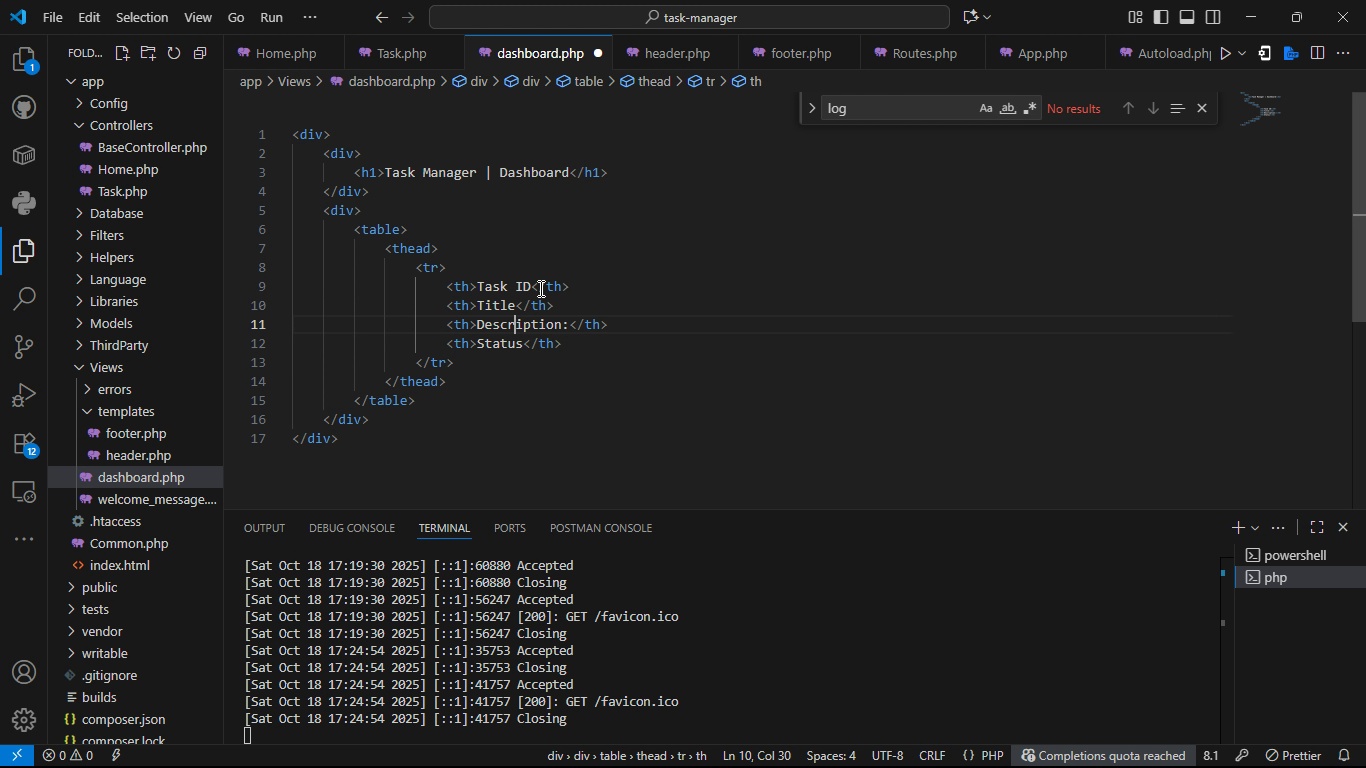 
key(ArrowDown)
 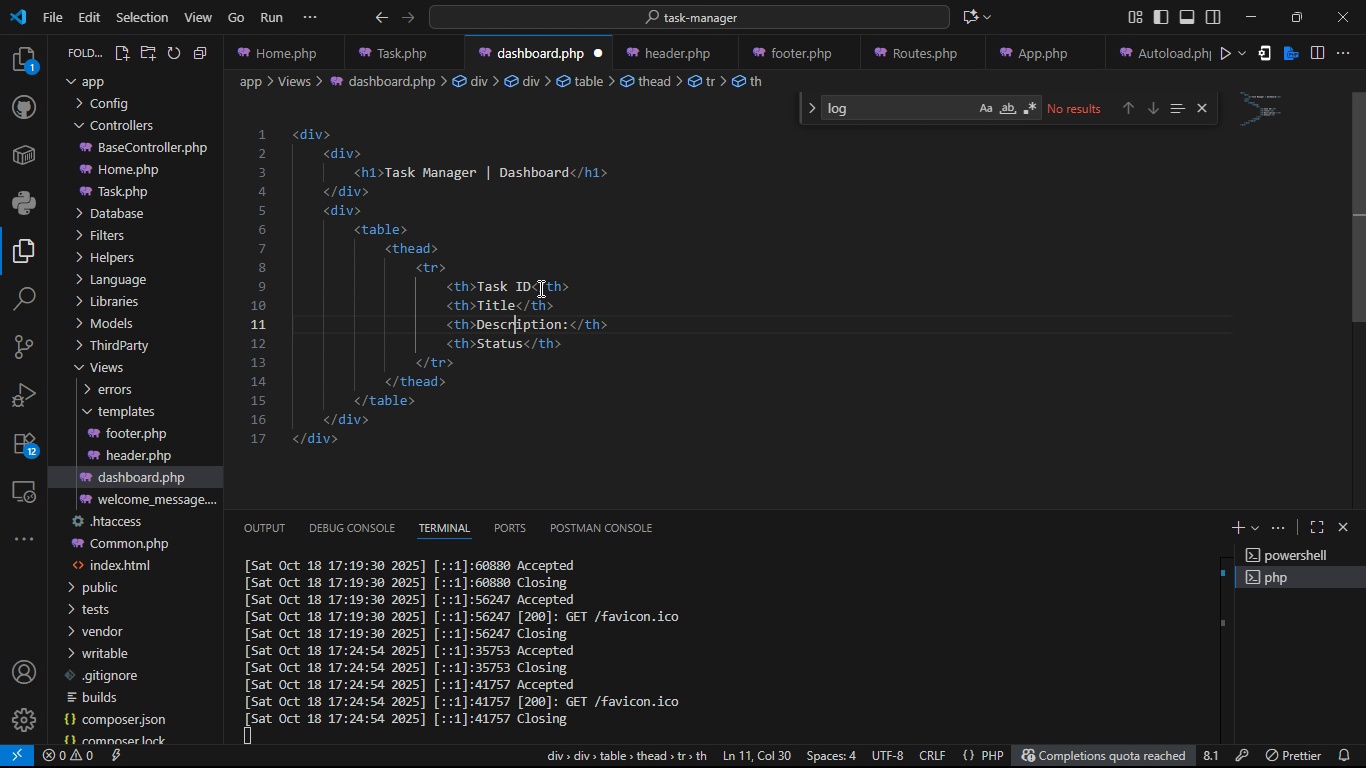 
hold_key(key=ArrowRight, duration=0.66)
 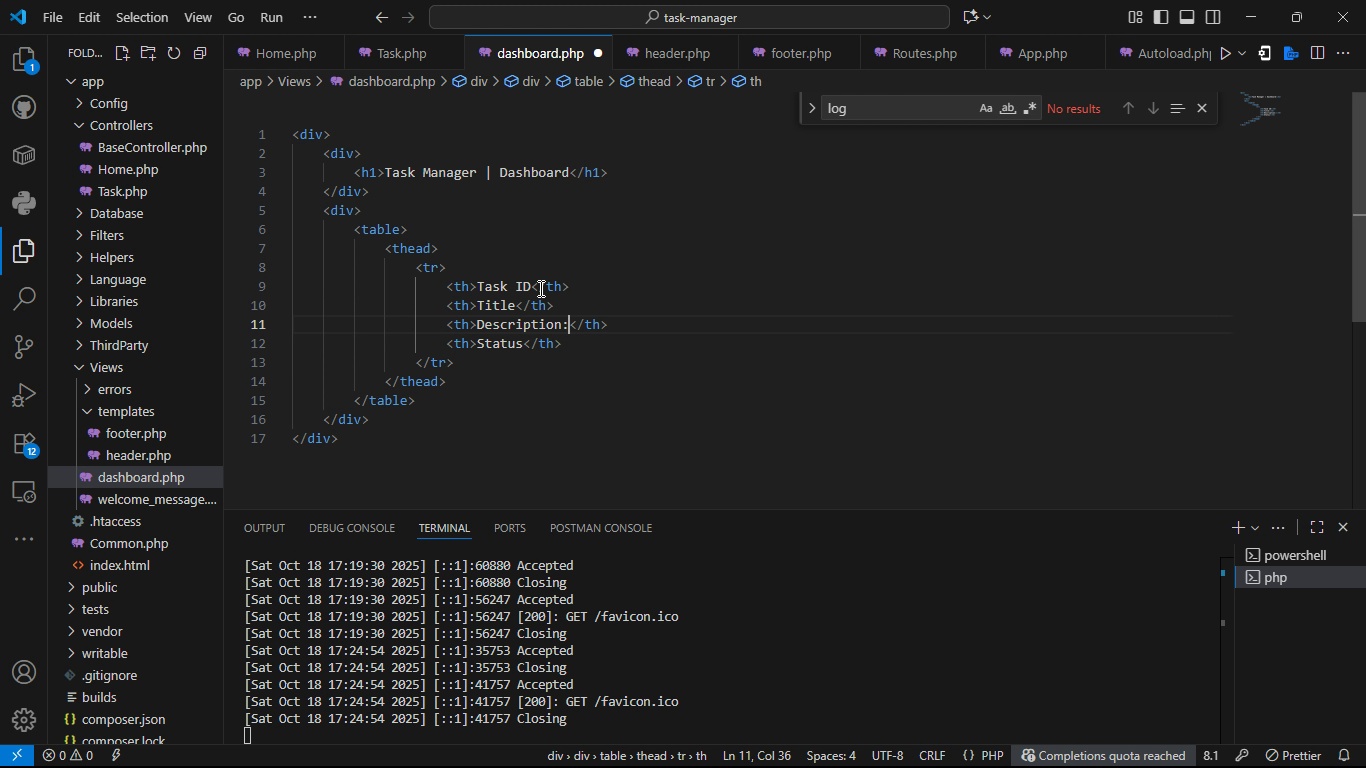 
key(ArrowRight)
 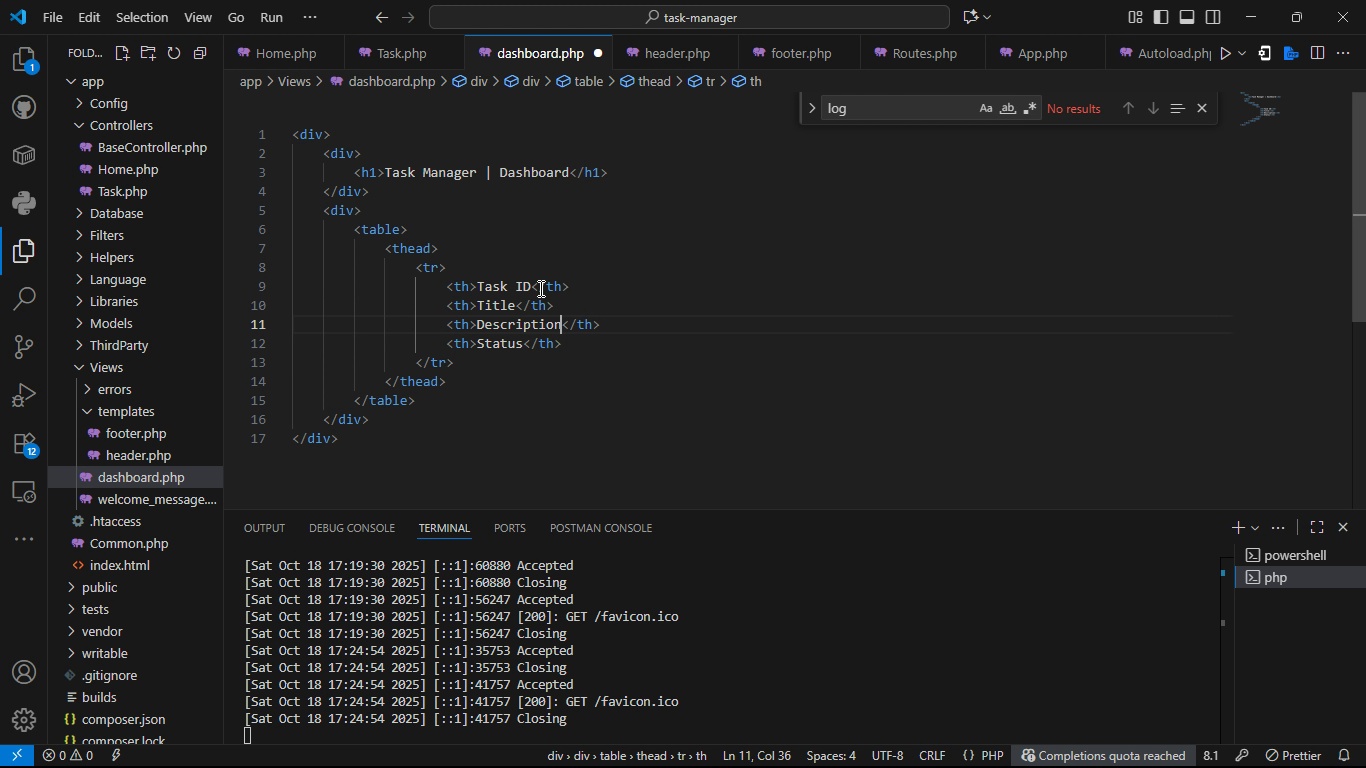 
key(Backspace)
 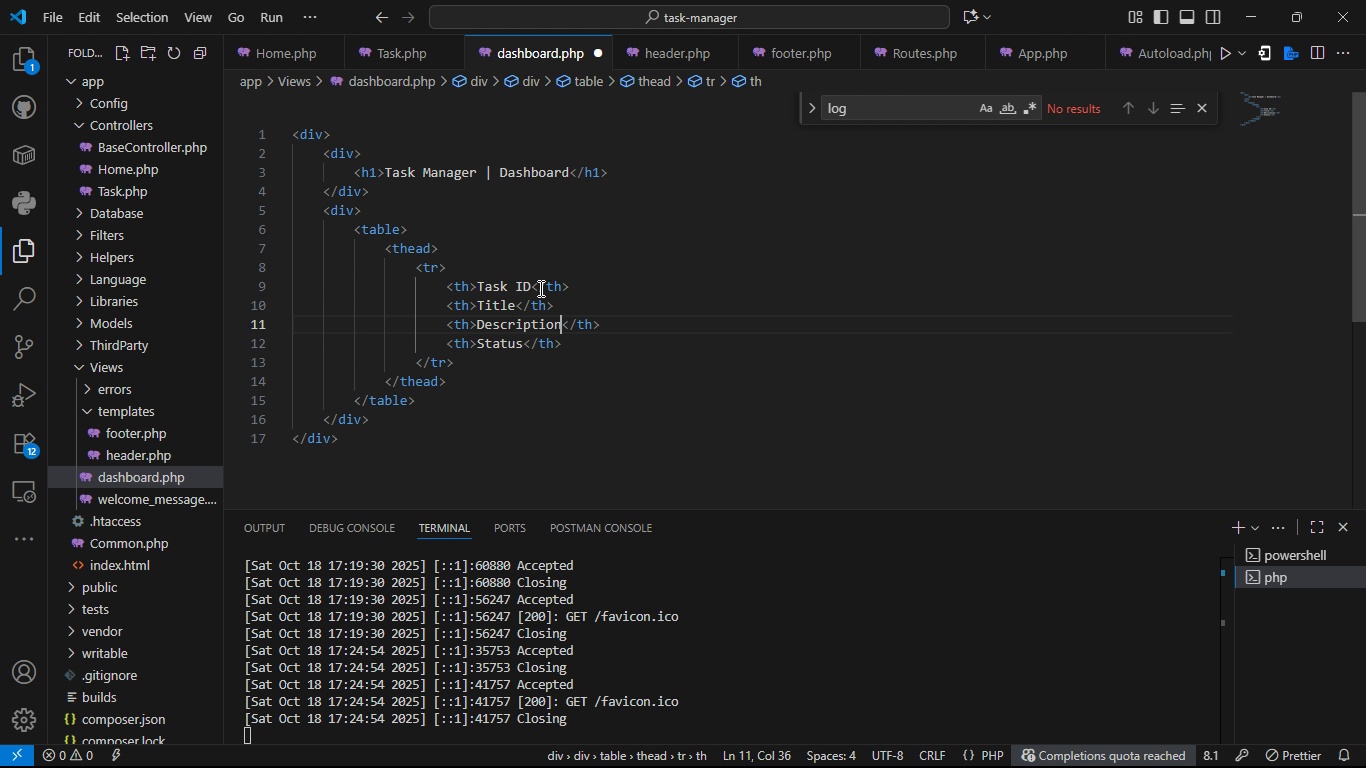 
key(ArrowDown)
 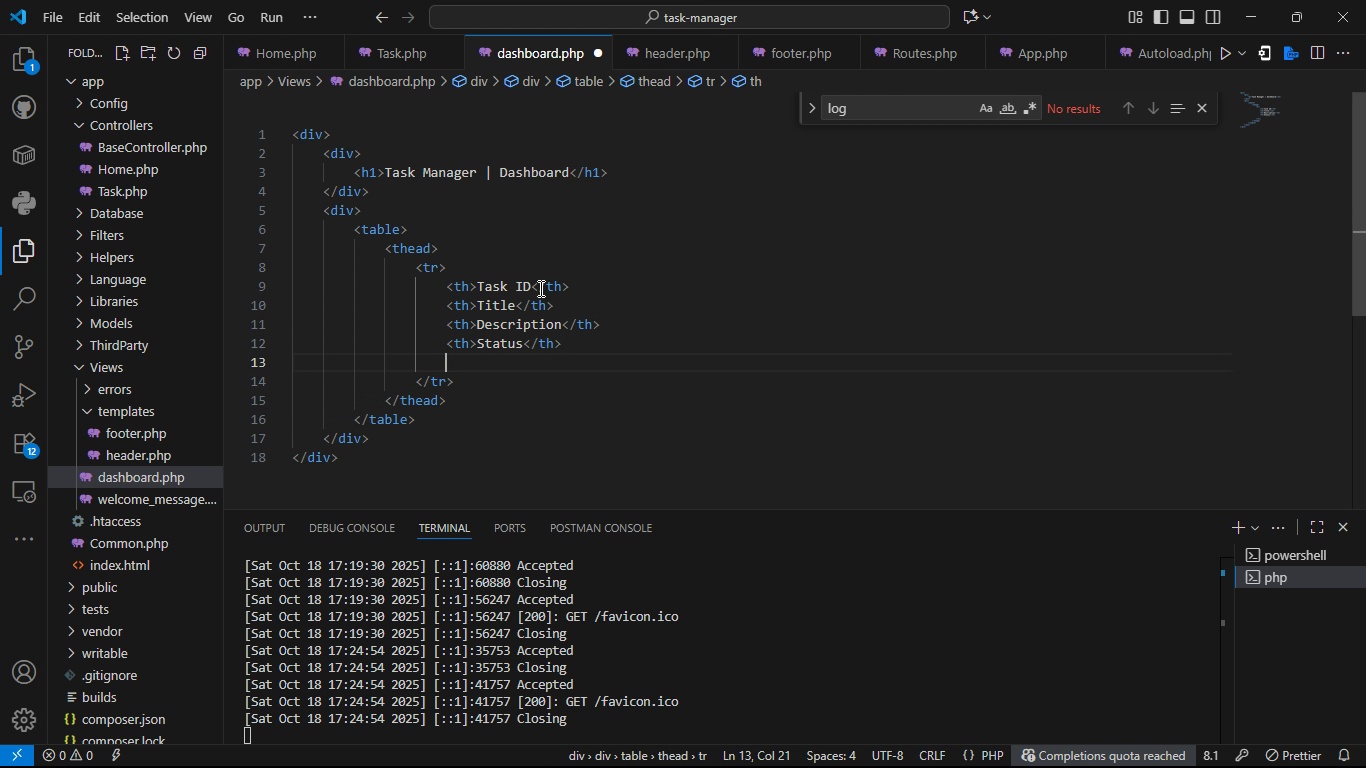 
key(Enter)
 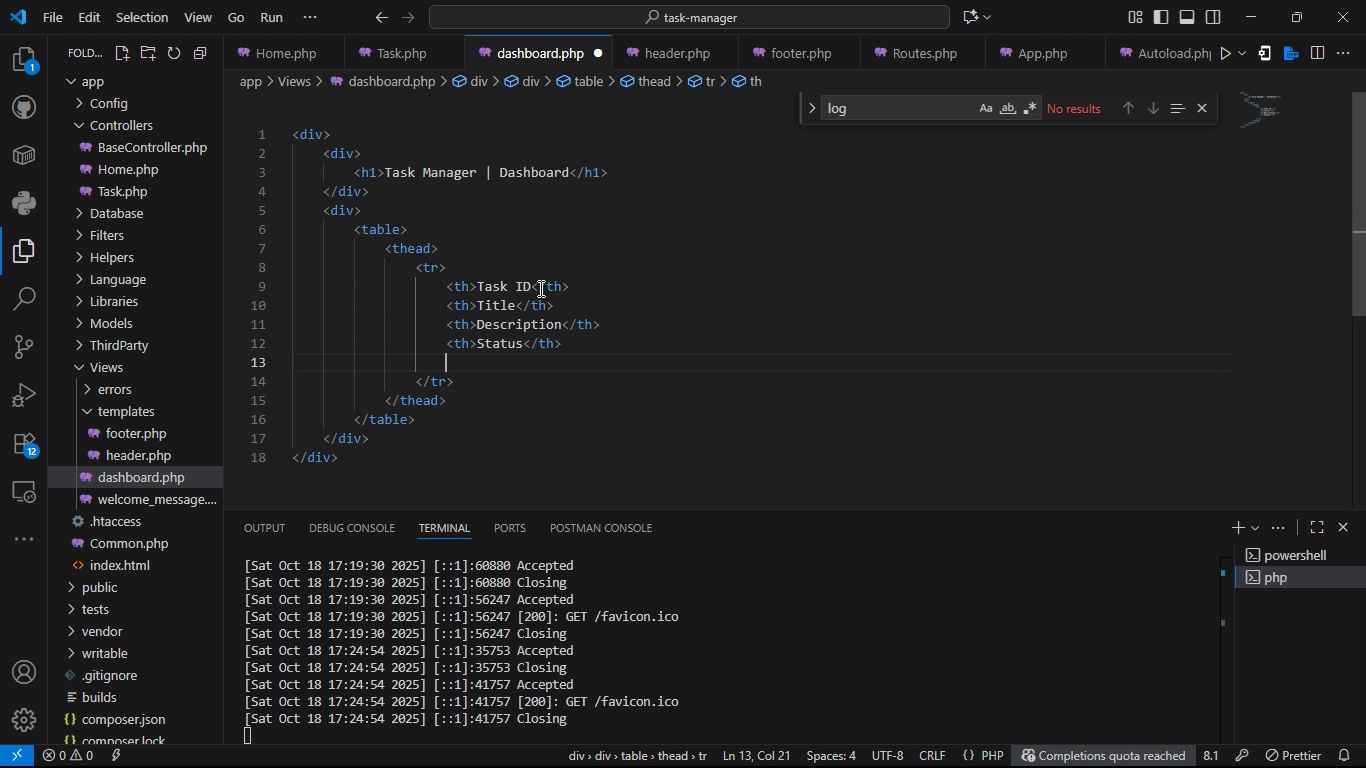 
type(<th>Action)
 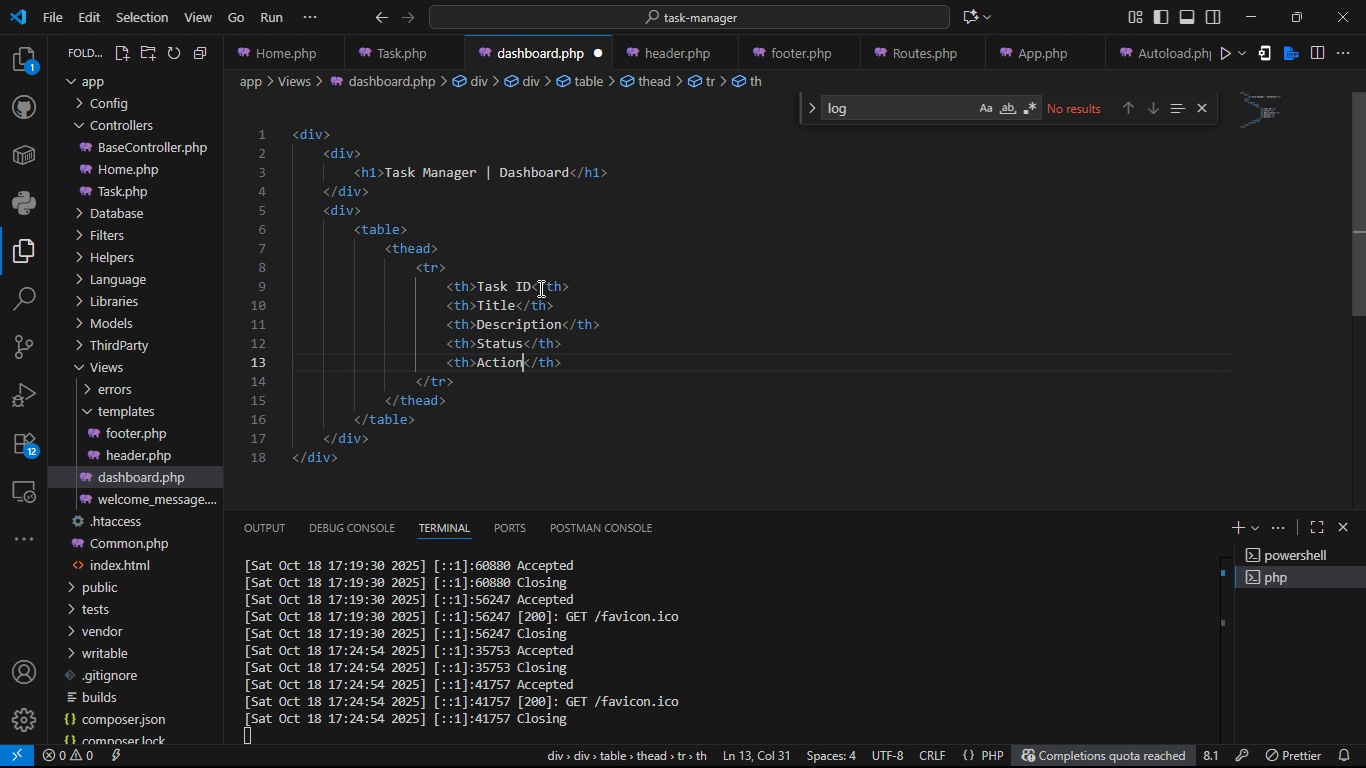 
key(Control+S)
 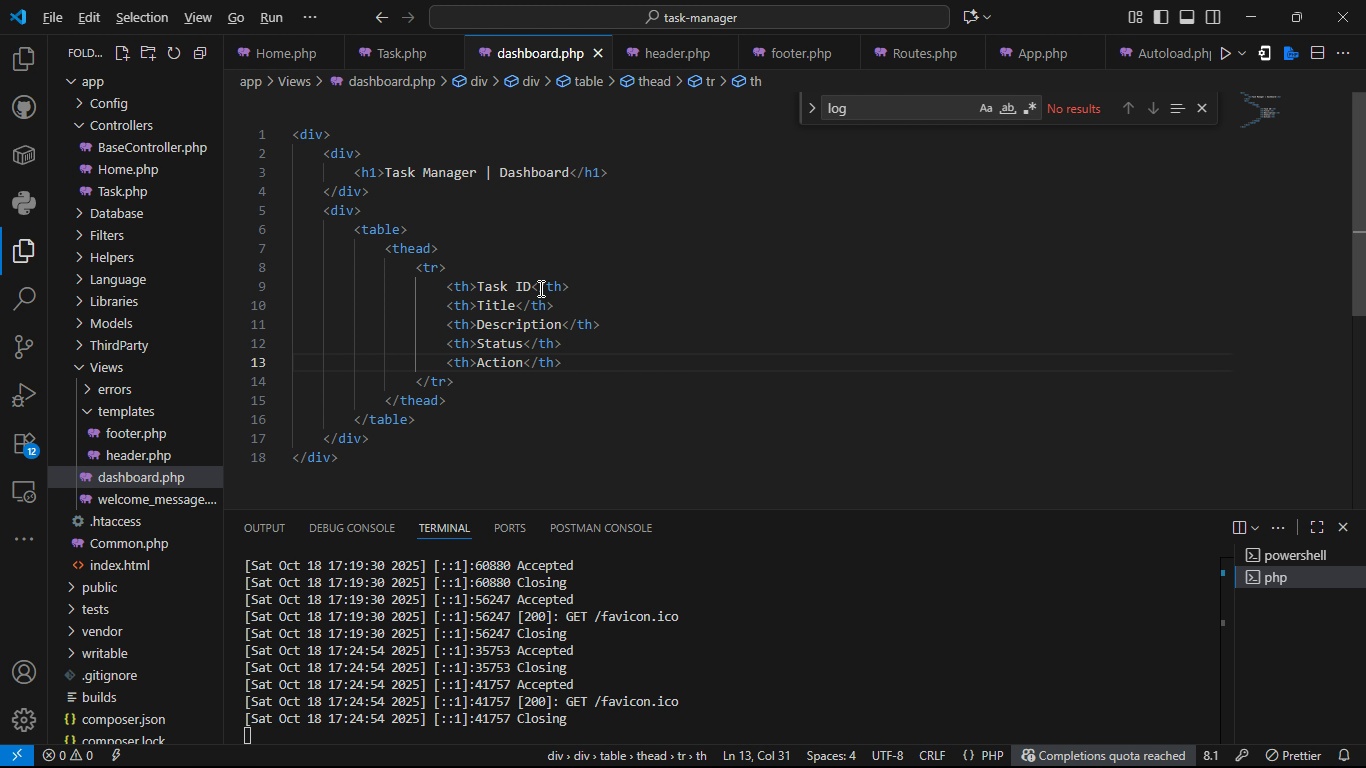 
key(Alt+Tab)
 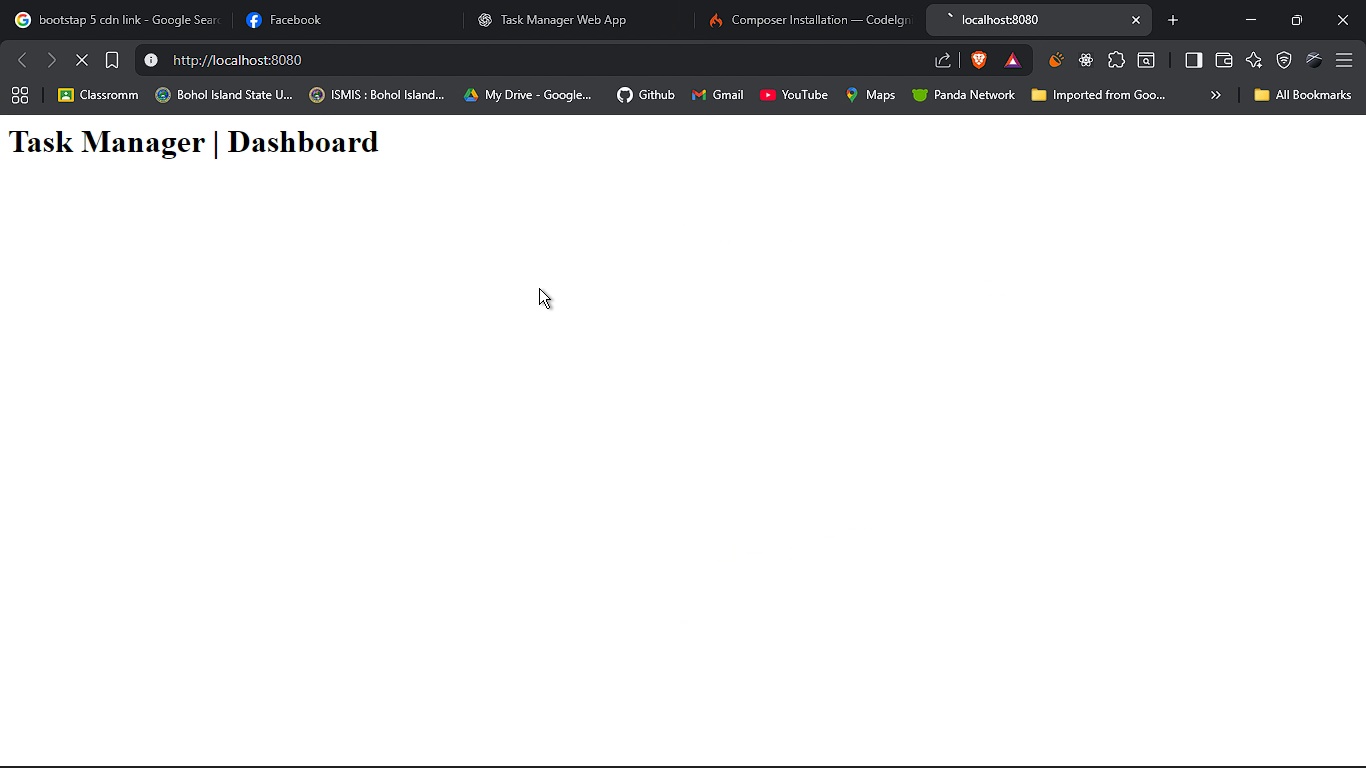 
key(F5)
 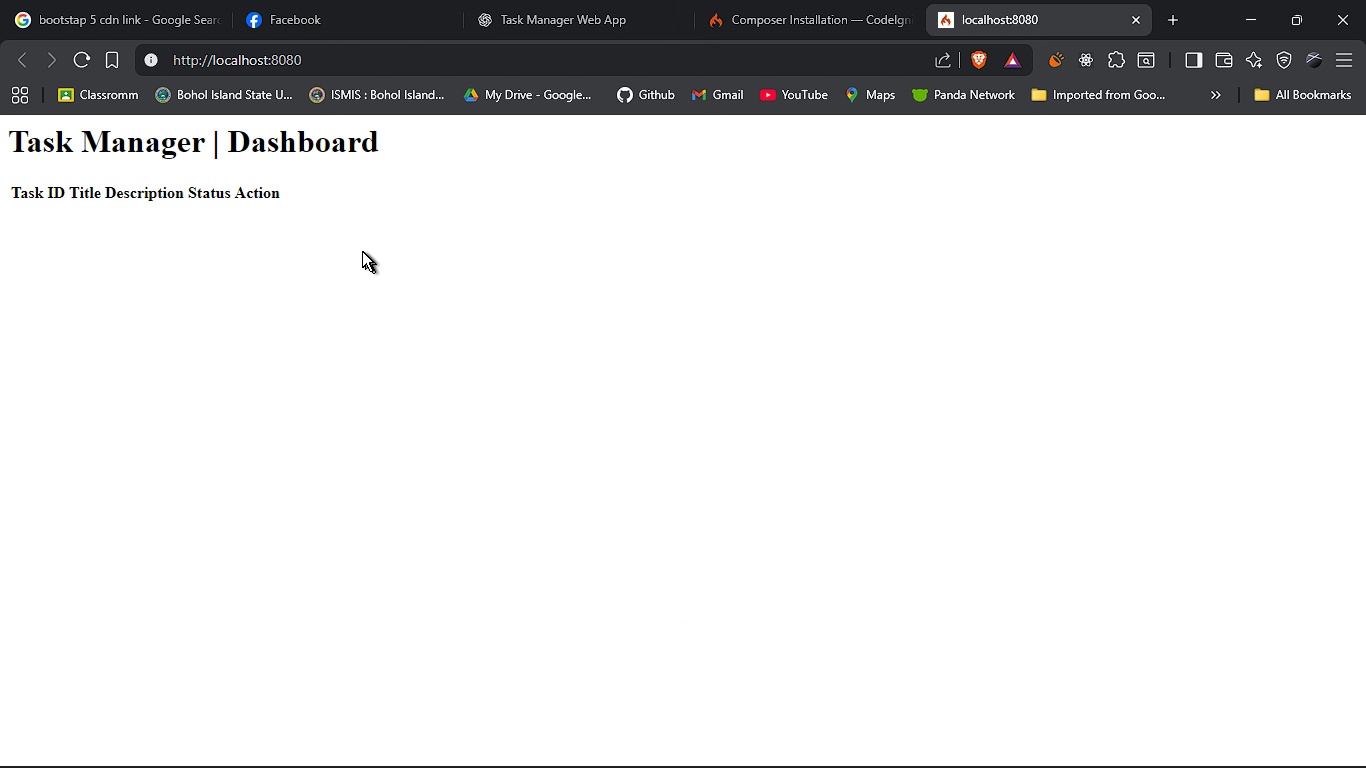 
key(Alt+AltLeft)
 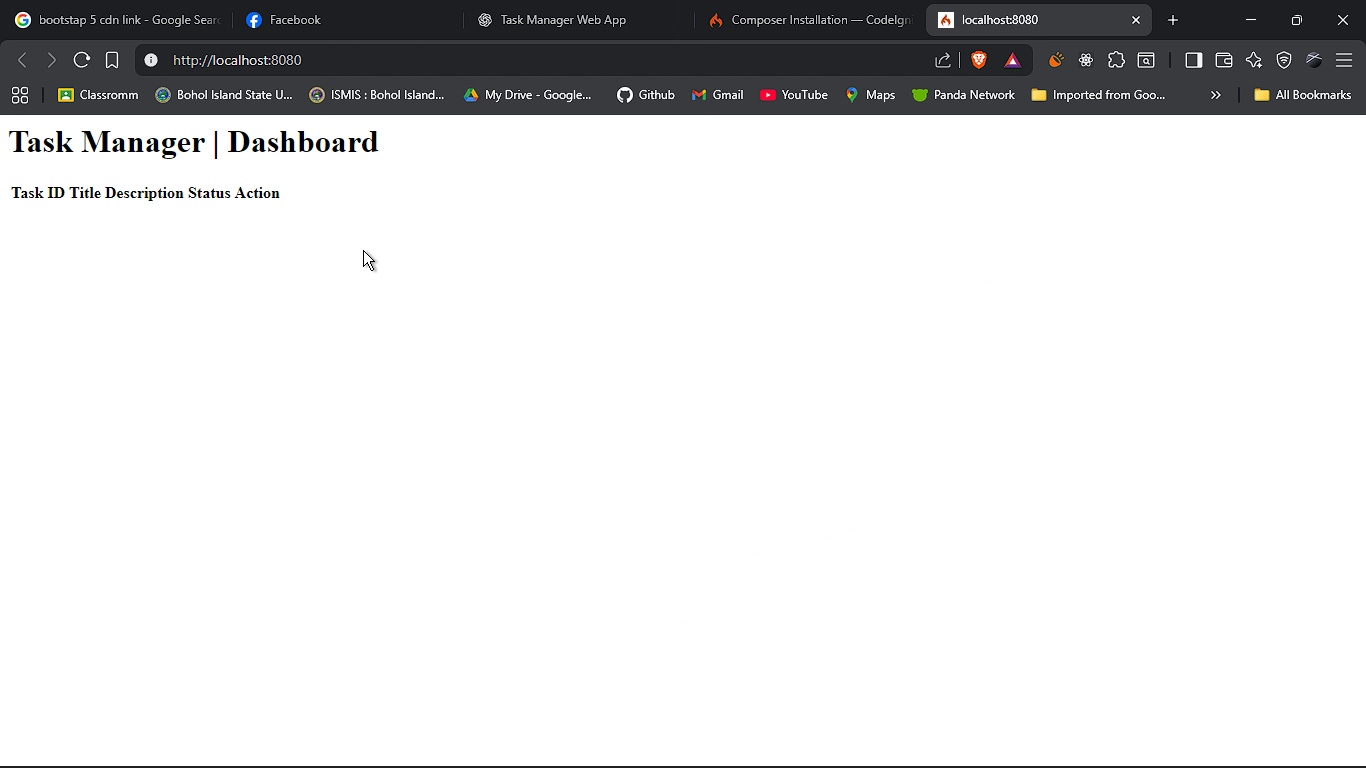 
key(Alt+Tab)
 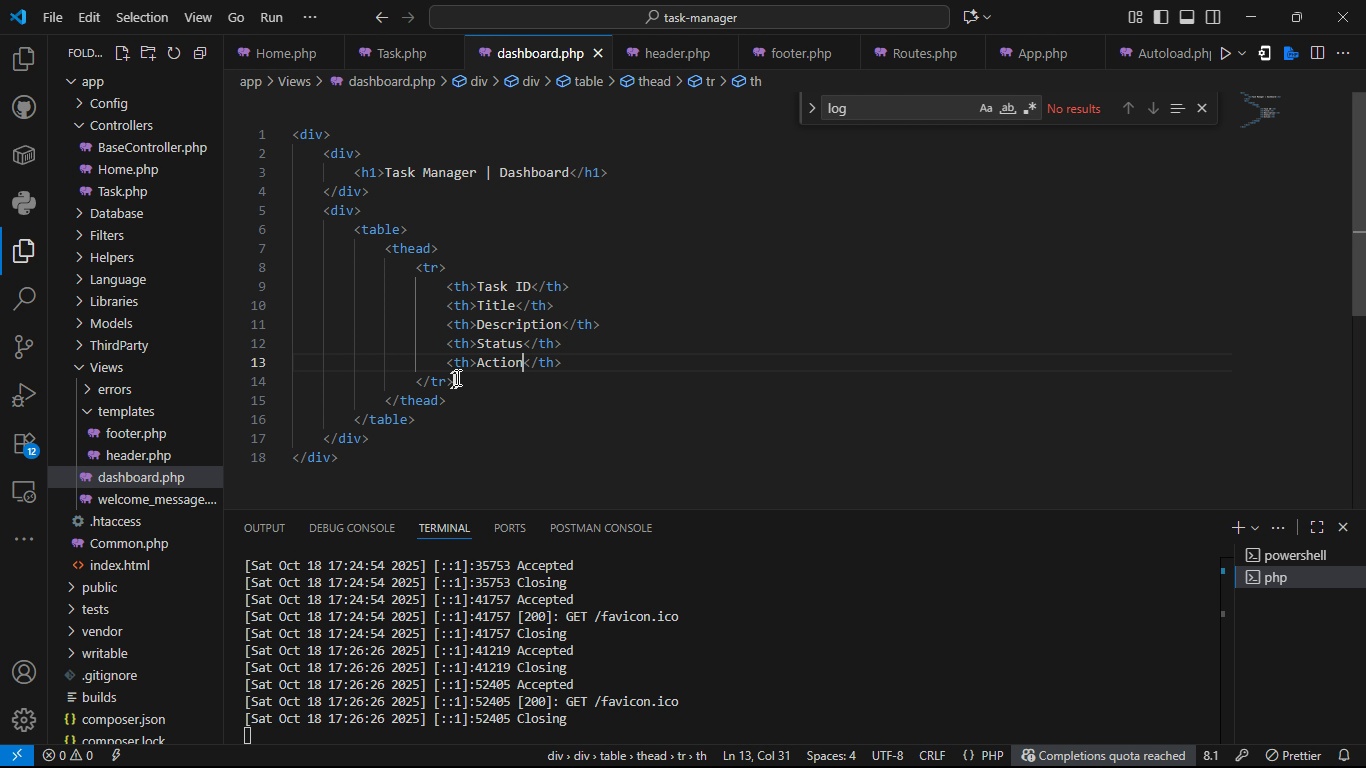 
left_click_drag(start_coordinate=[460, 376], to_coordinate=[460, 400])
 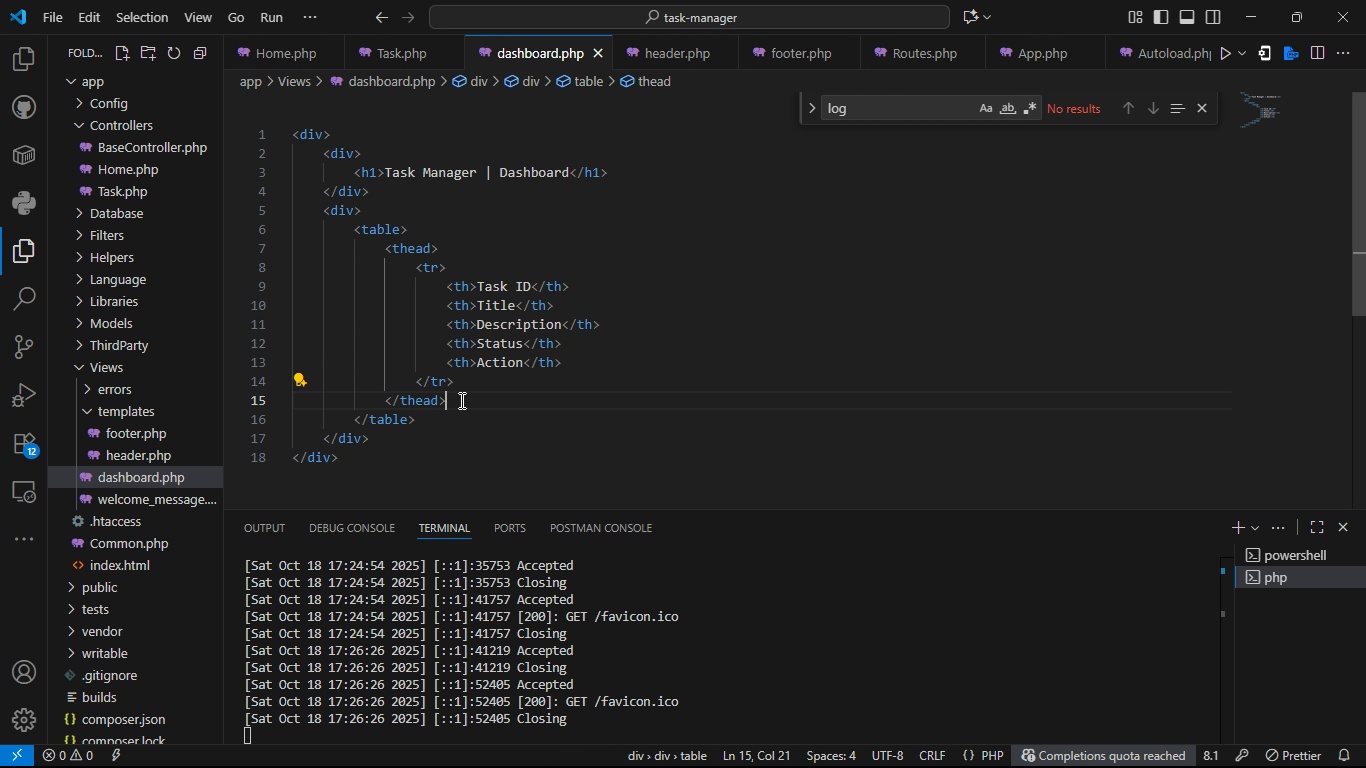 
left_click([460, 400])
 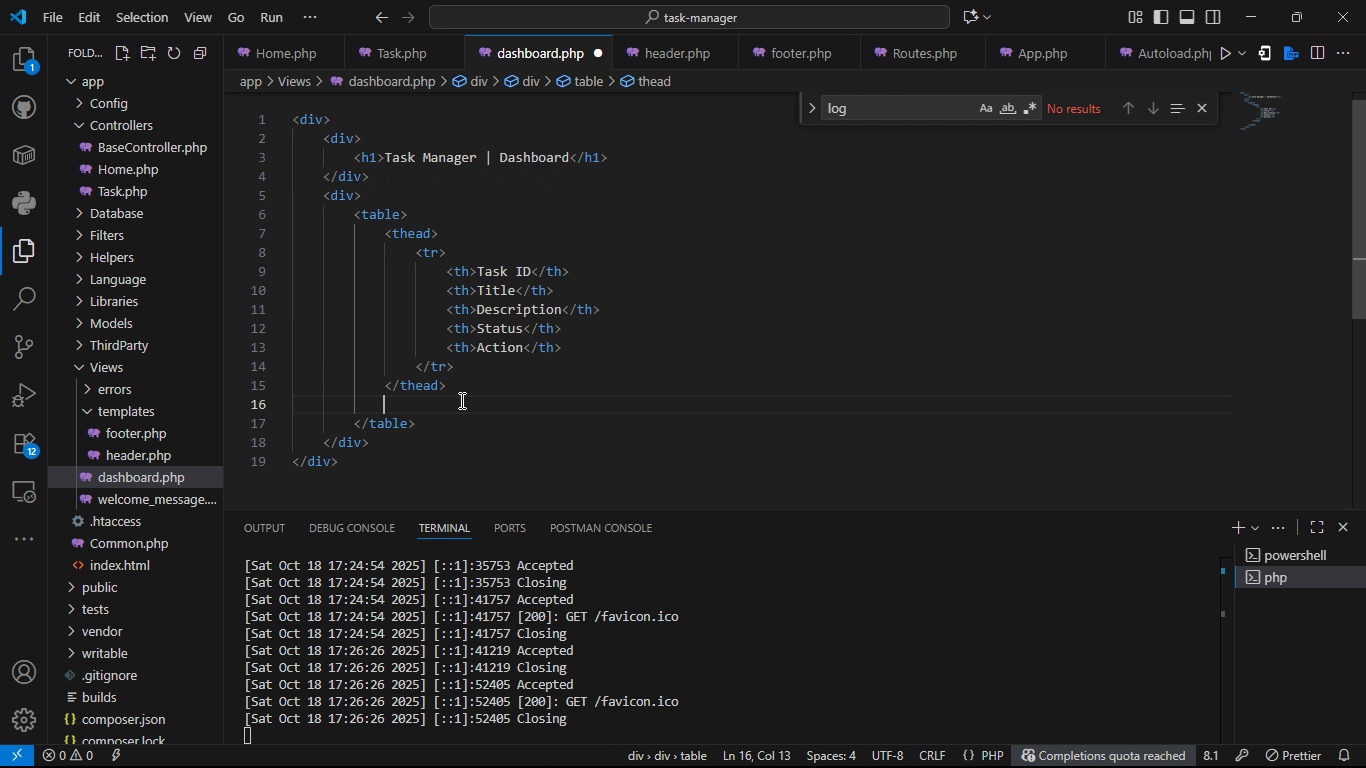 
key(Enter)
 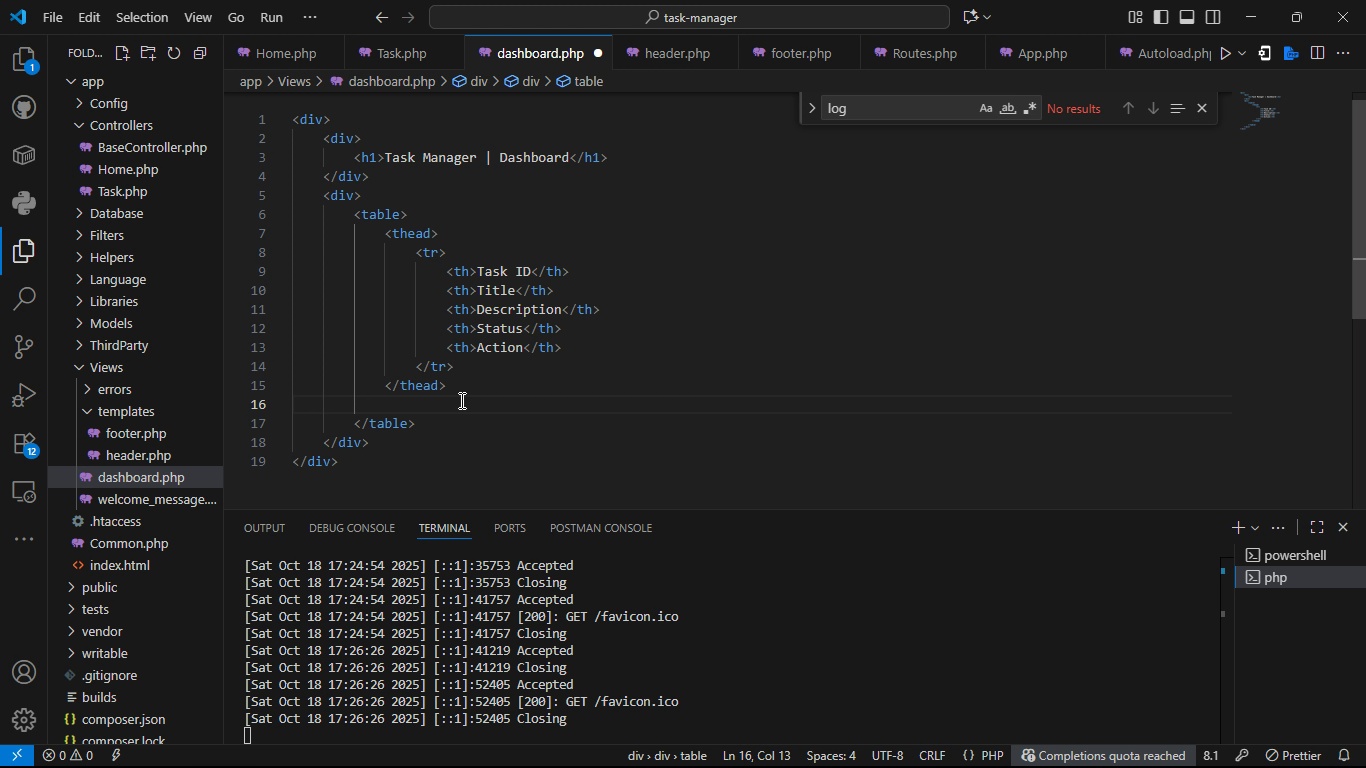 
type(<tbo)
key(Tab)
type(>)
 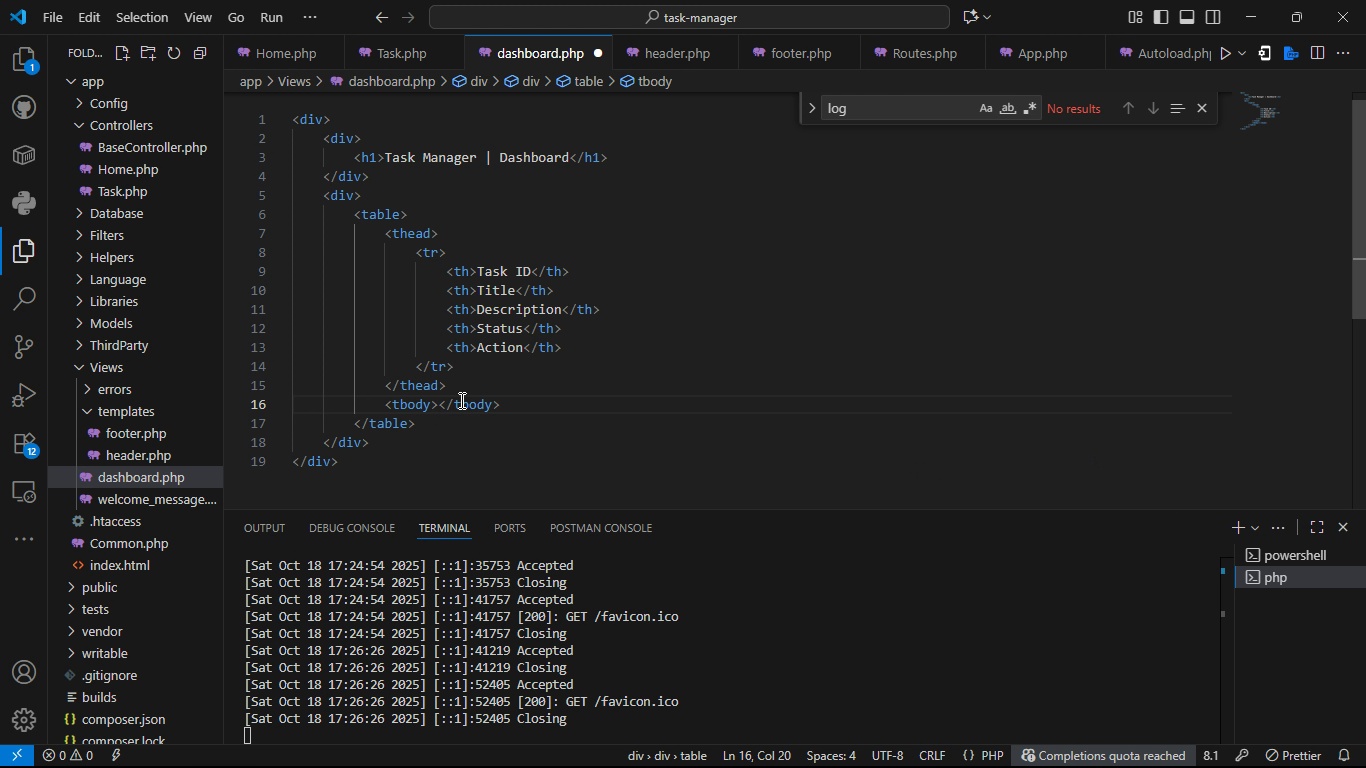 
 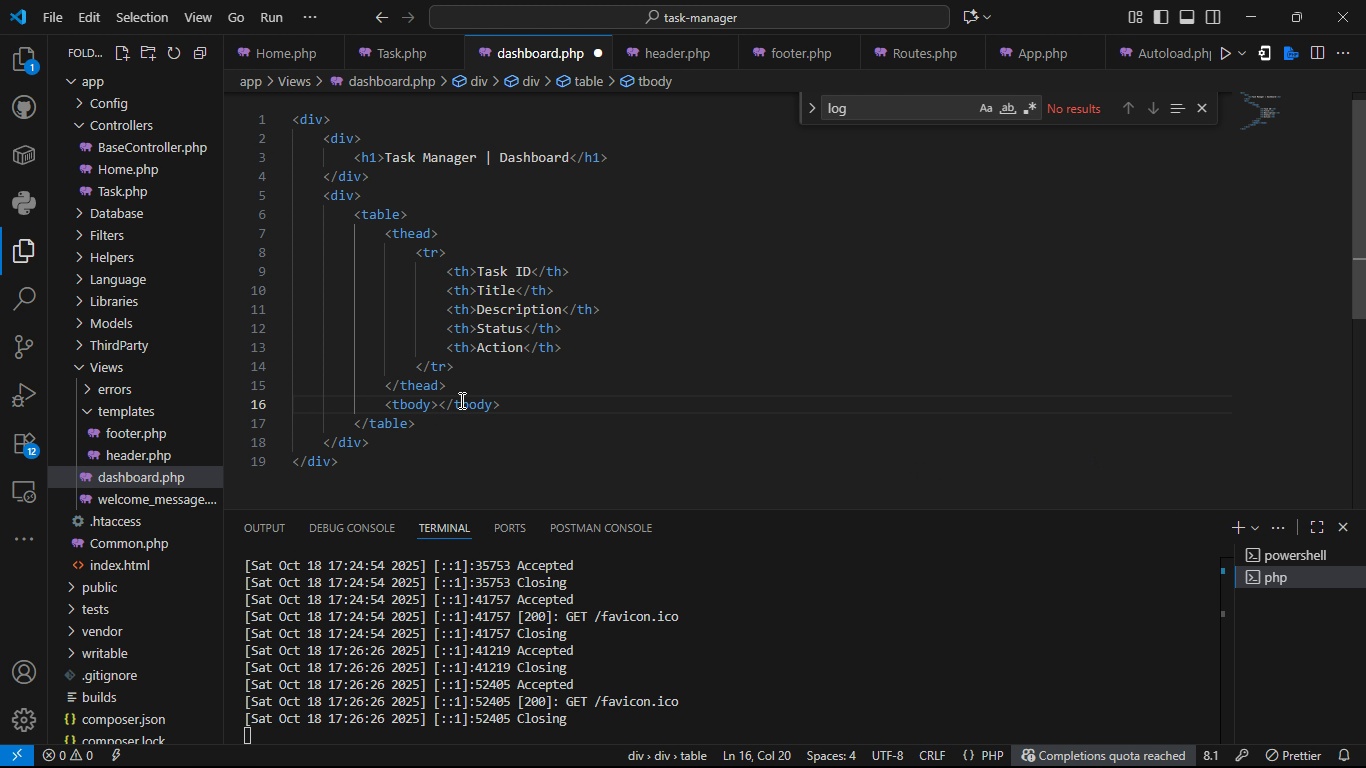 
key(Enter)
 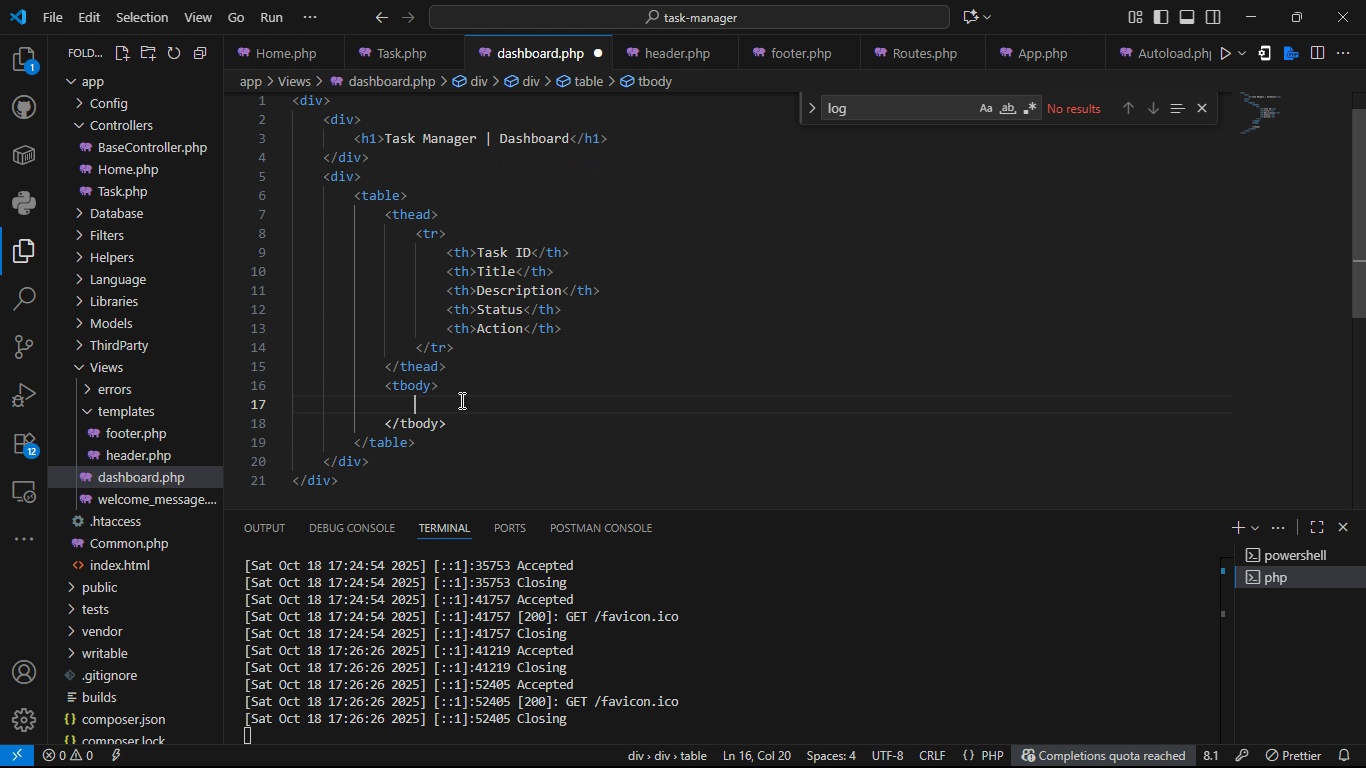 
key(Enter)
 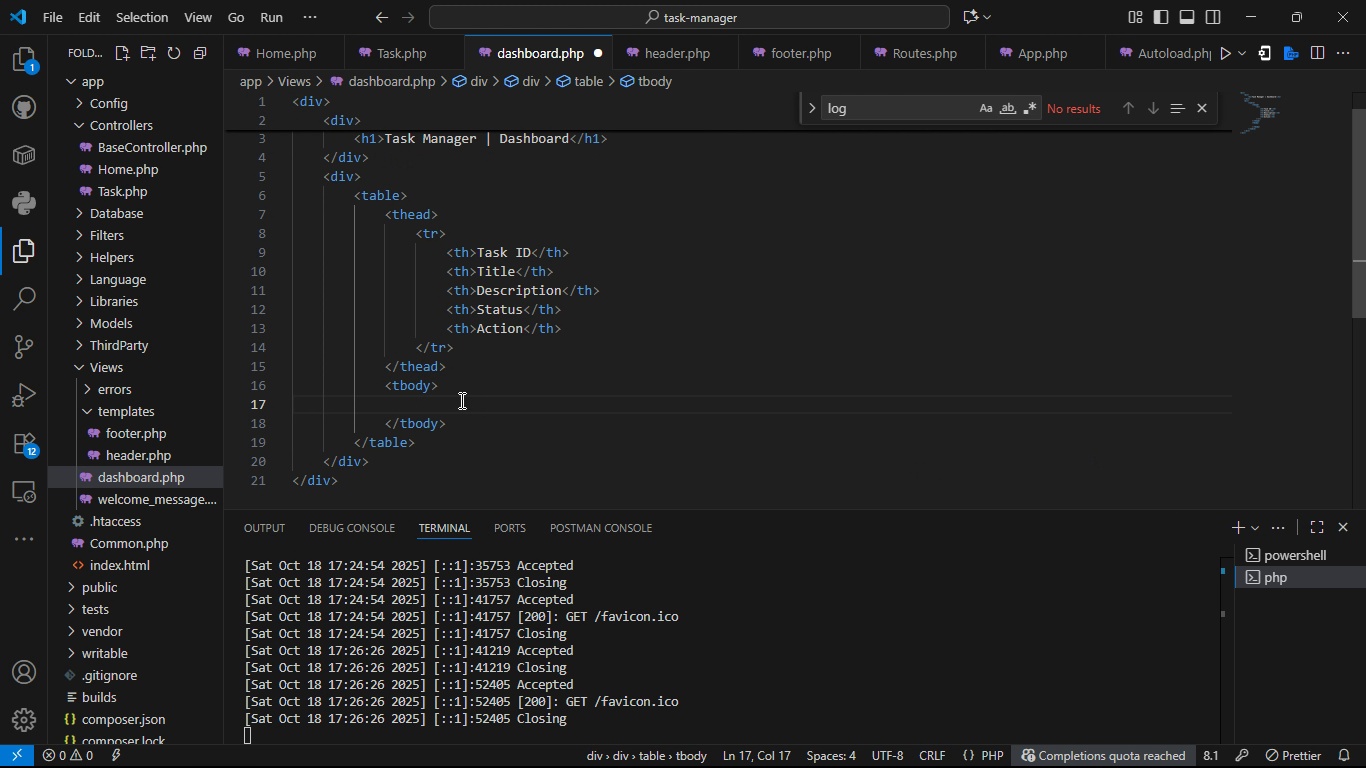 
type(tr)
 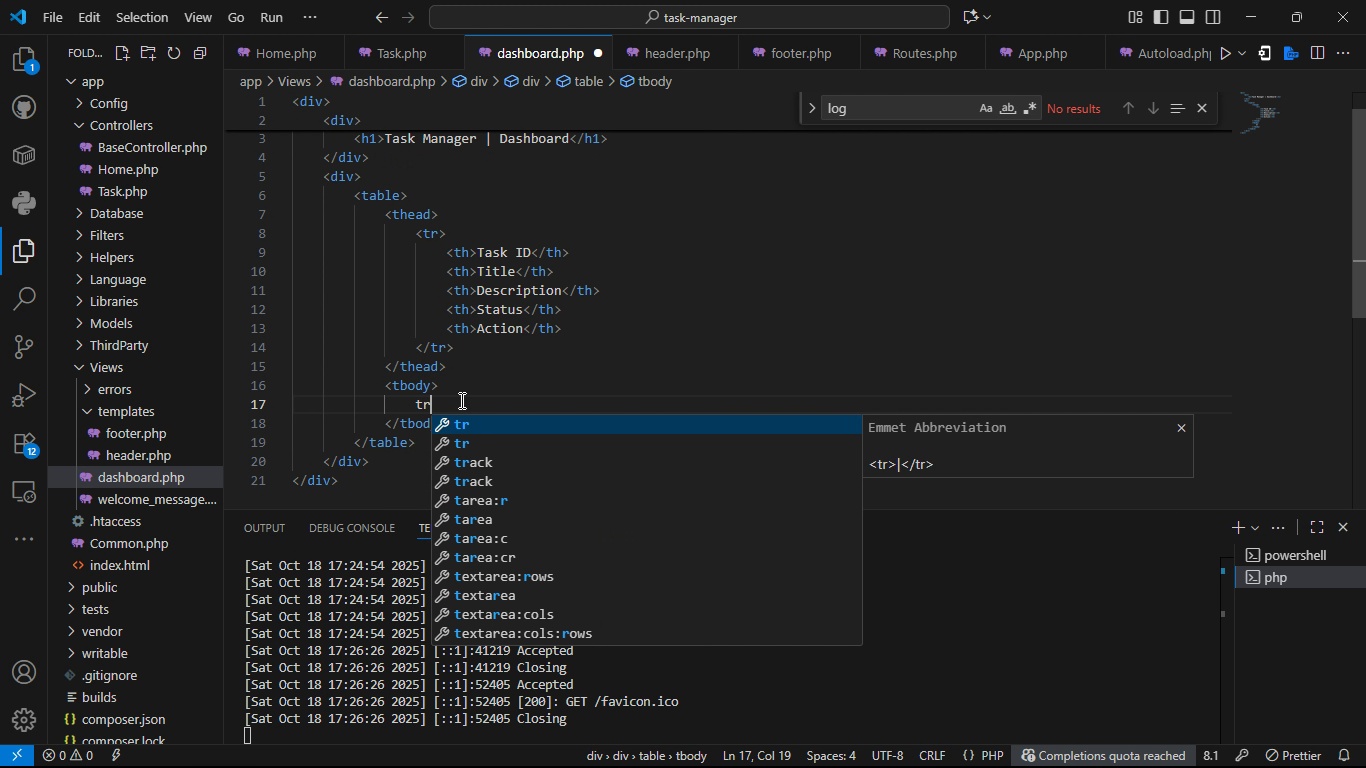 
hold_key(key=ShiftLeft, duration=1.52)
 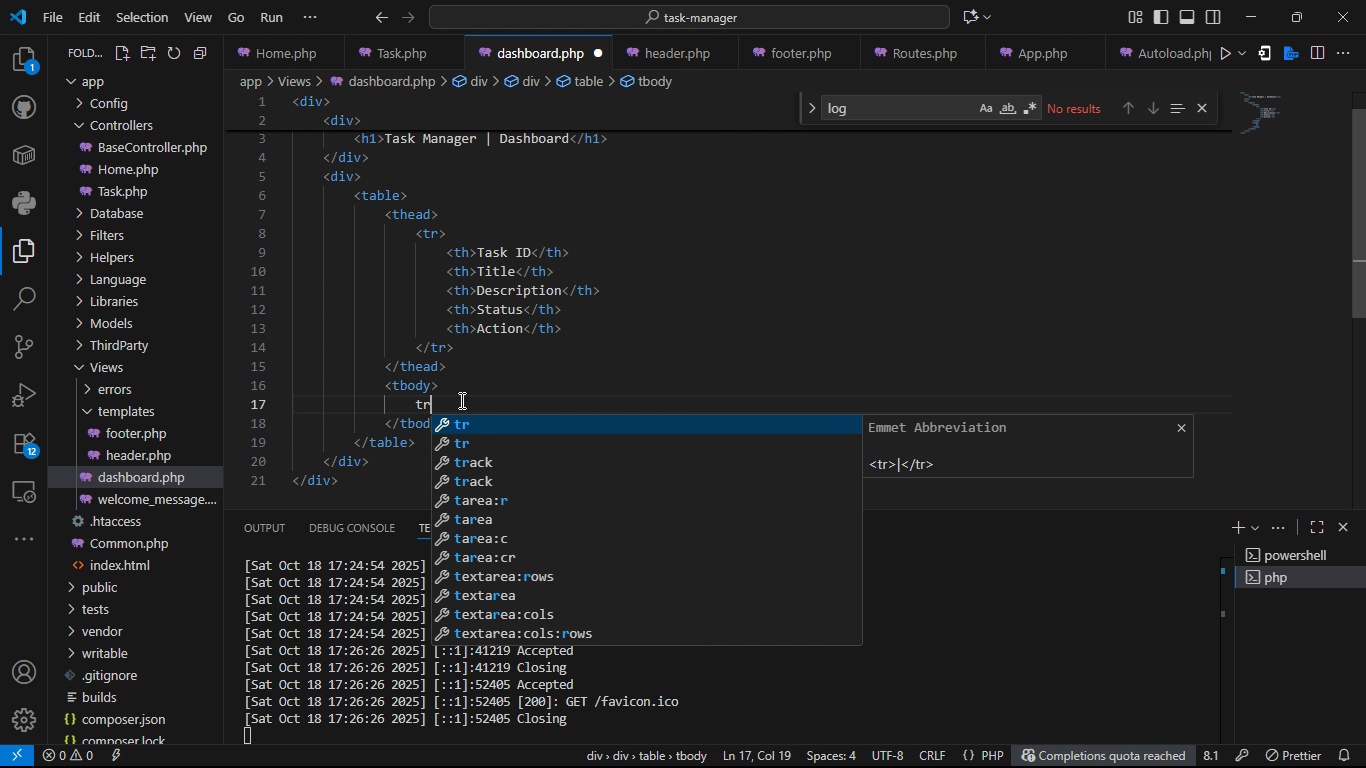 
type(*3>td)
 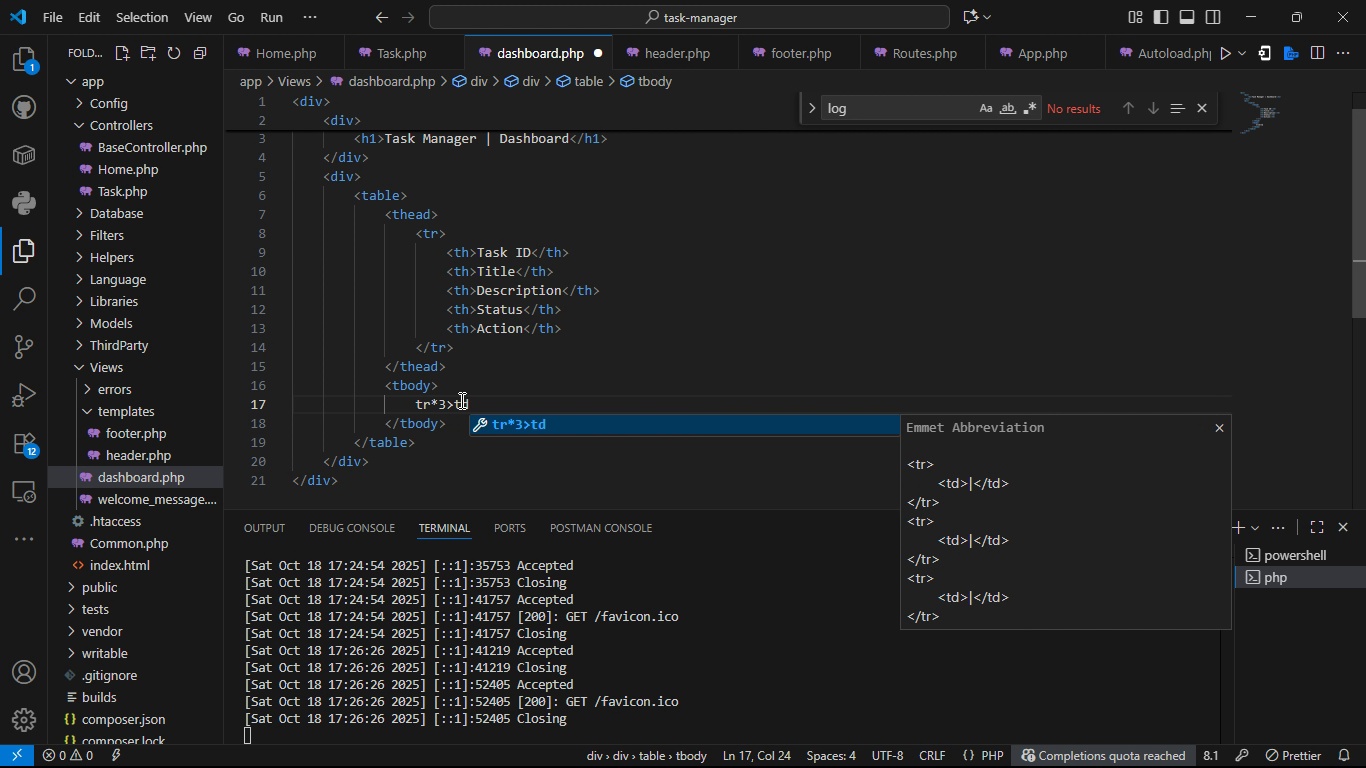 
wait(5.07)
 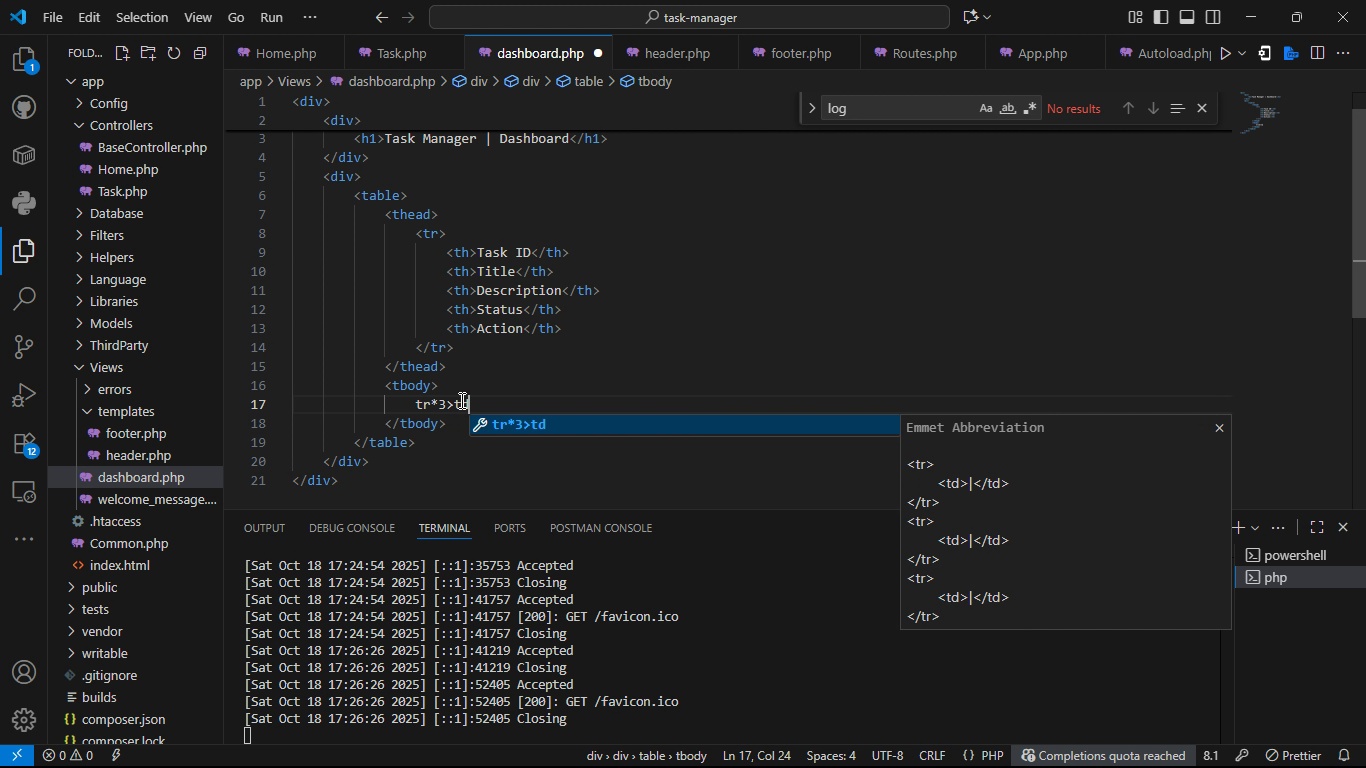 
type(*5)
 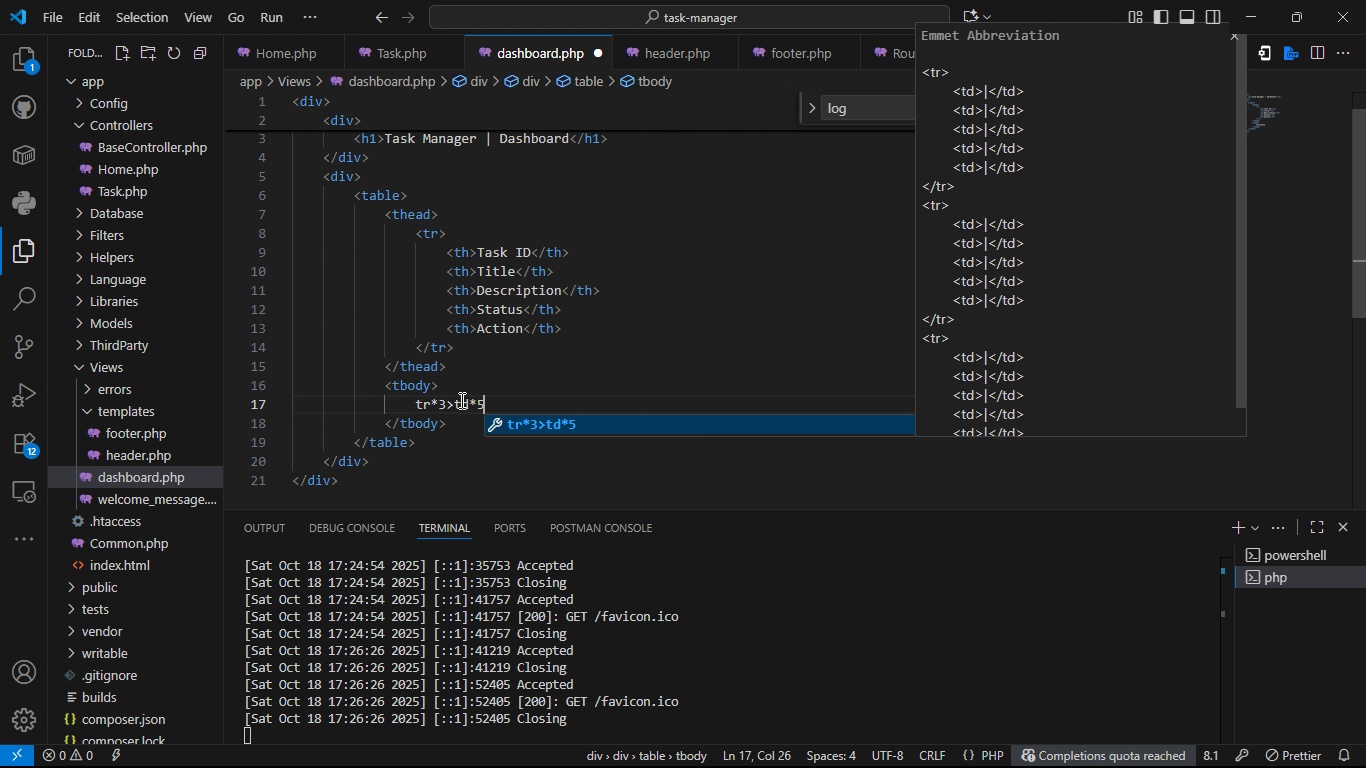 
key(Enter)
 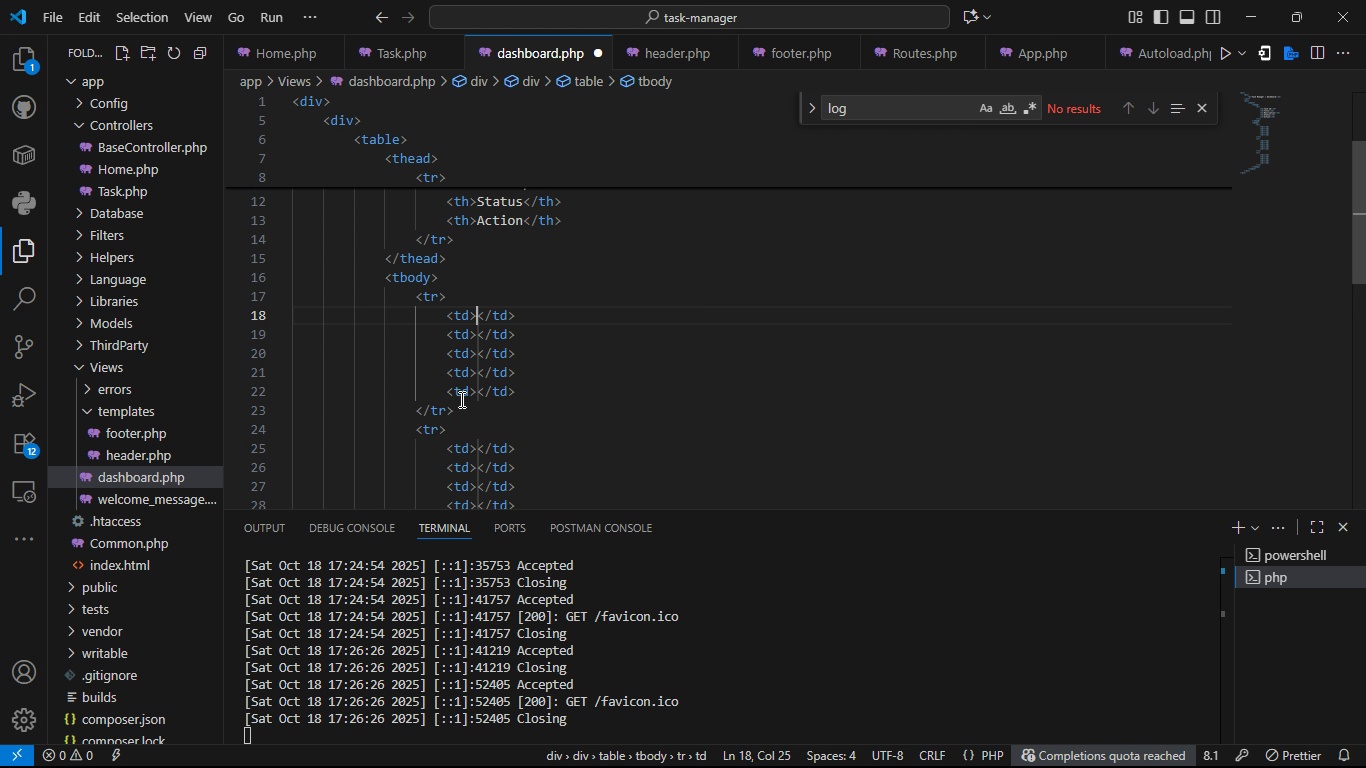 
key(1)
 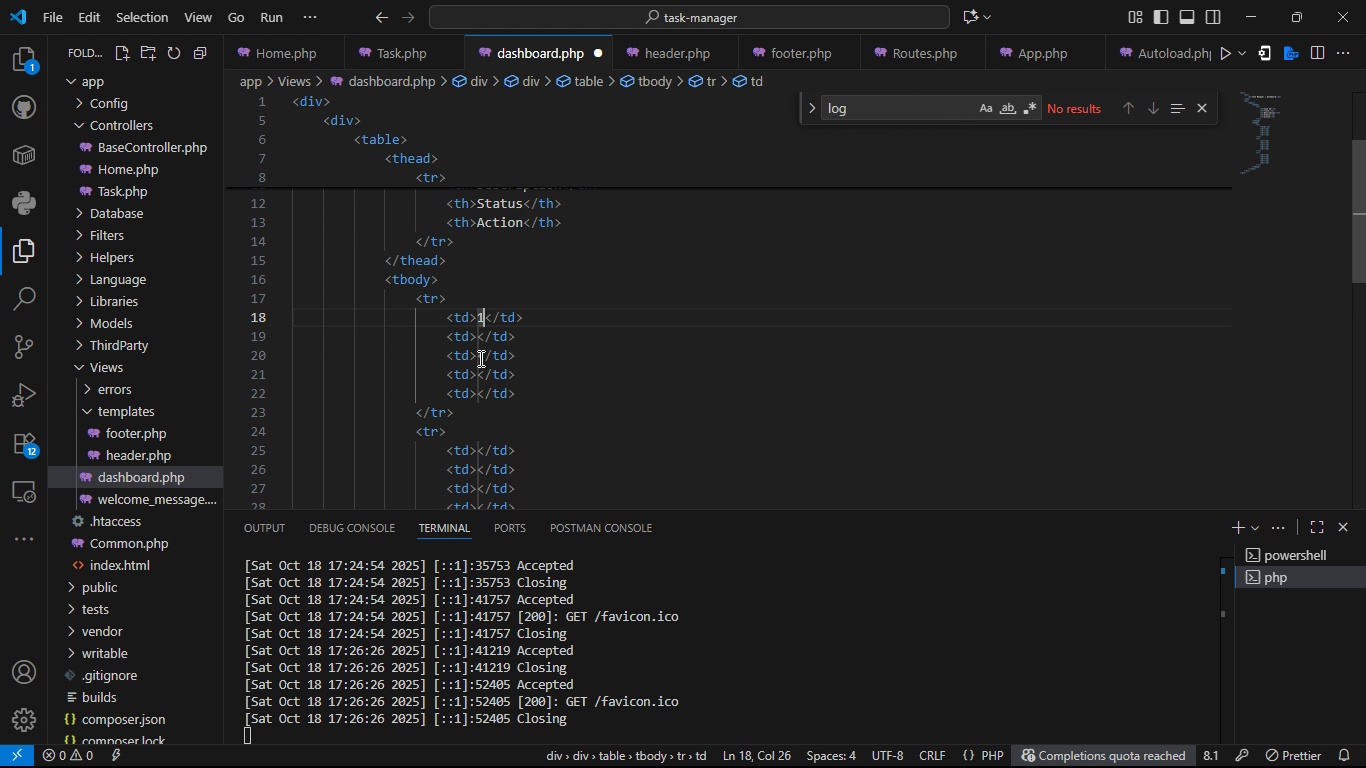 
key(ArrowDown)
 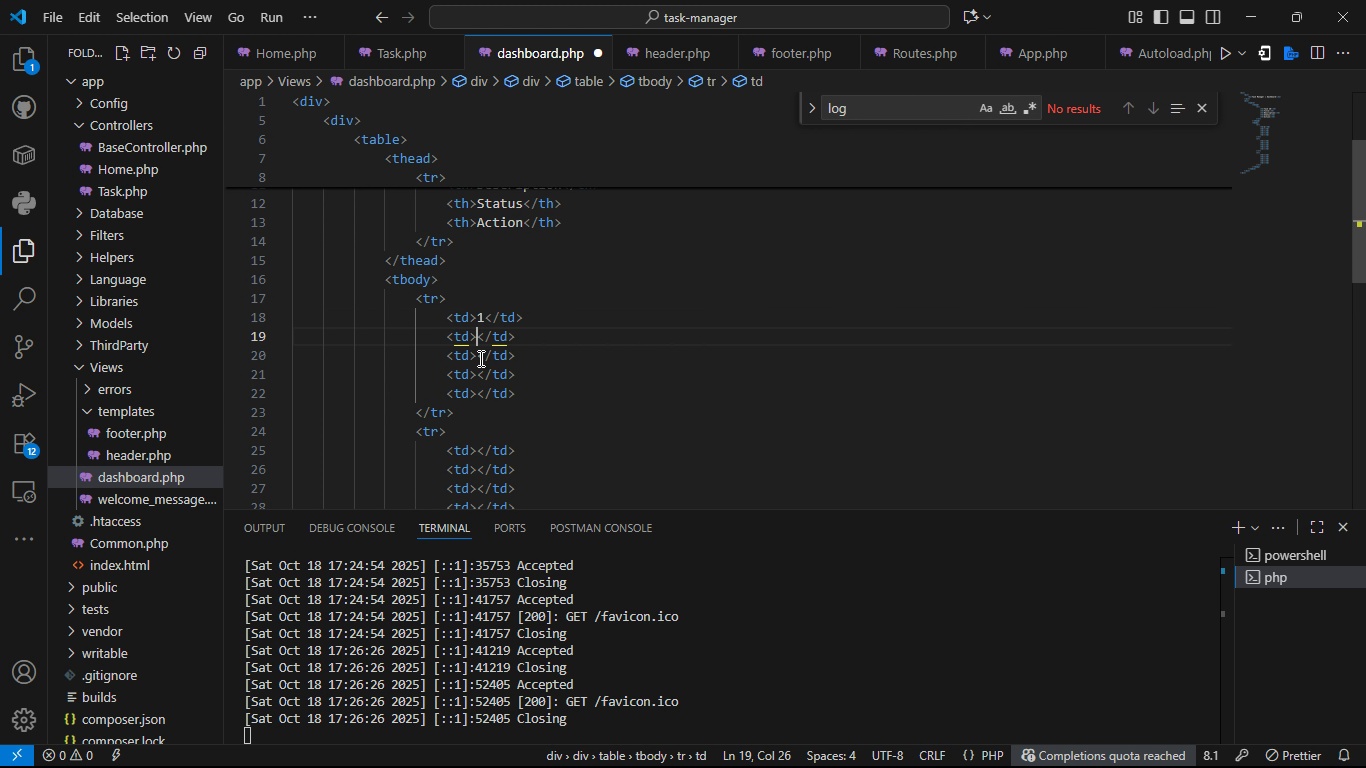 
key(ArrowLeft)
 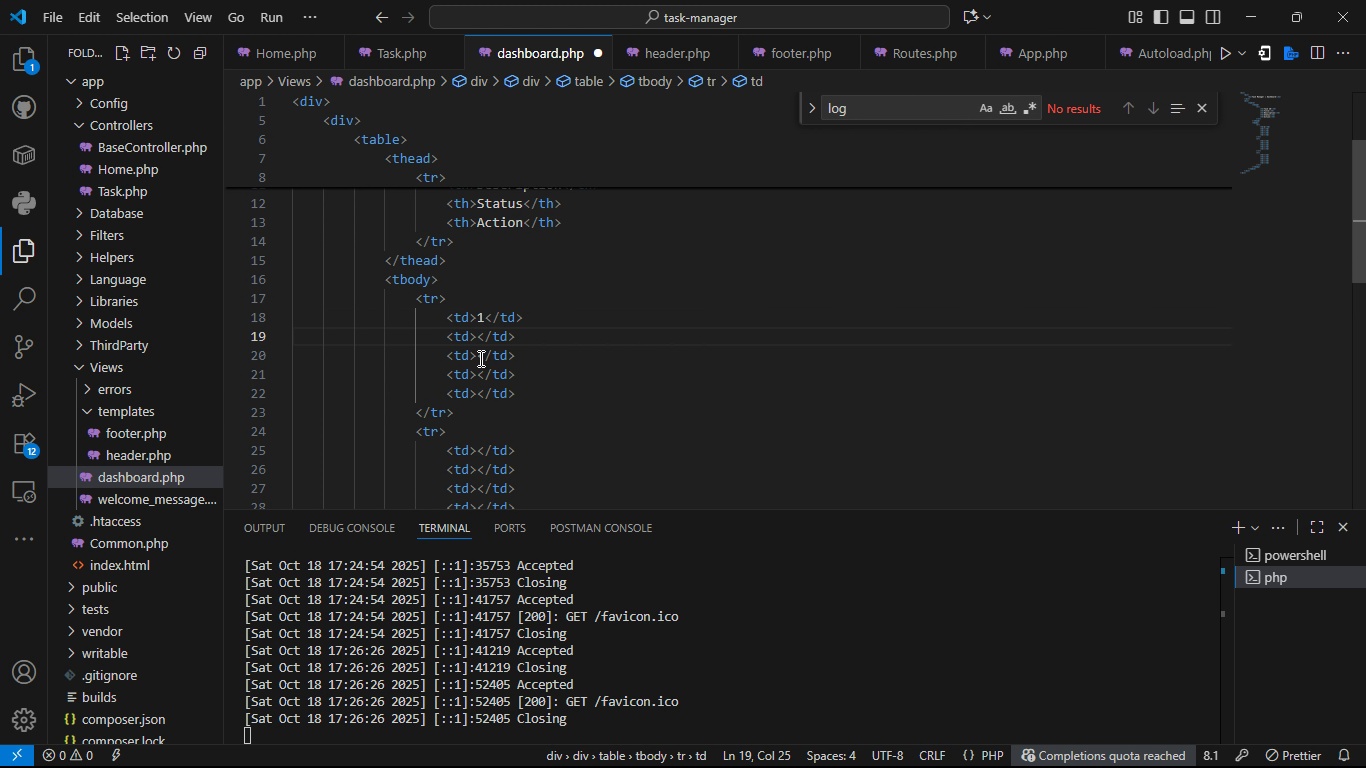 
type(Tasj)
key(Backspace)
type(k 1)
 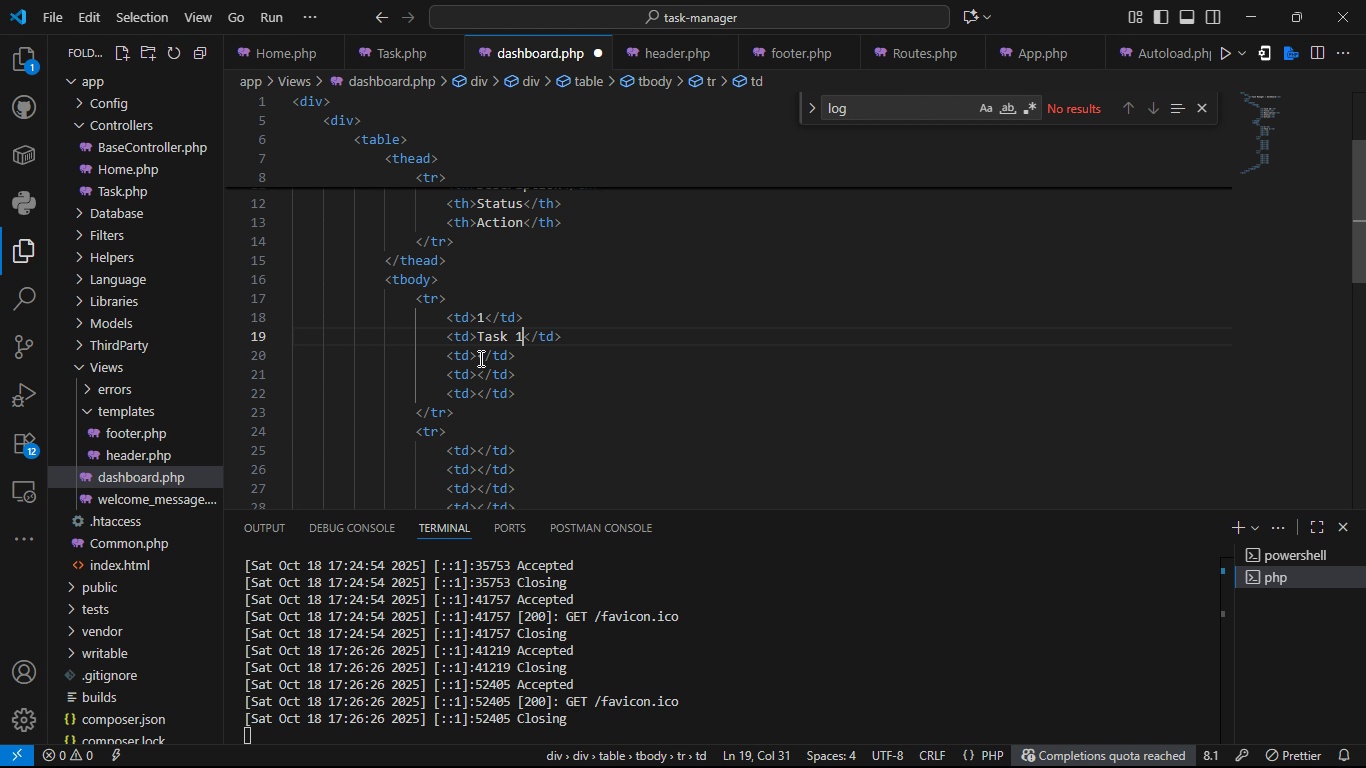 
key(ArrowDown)
 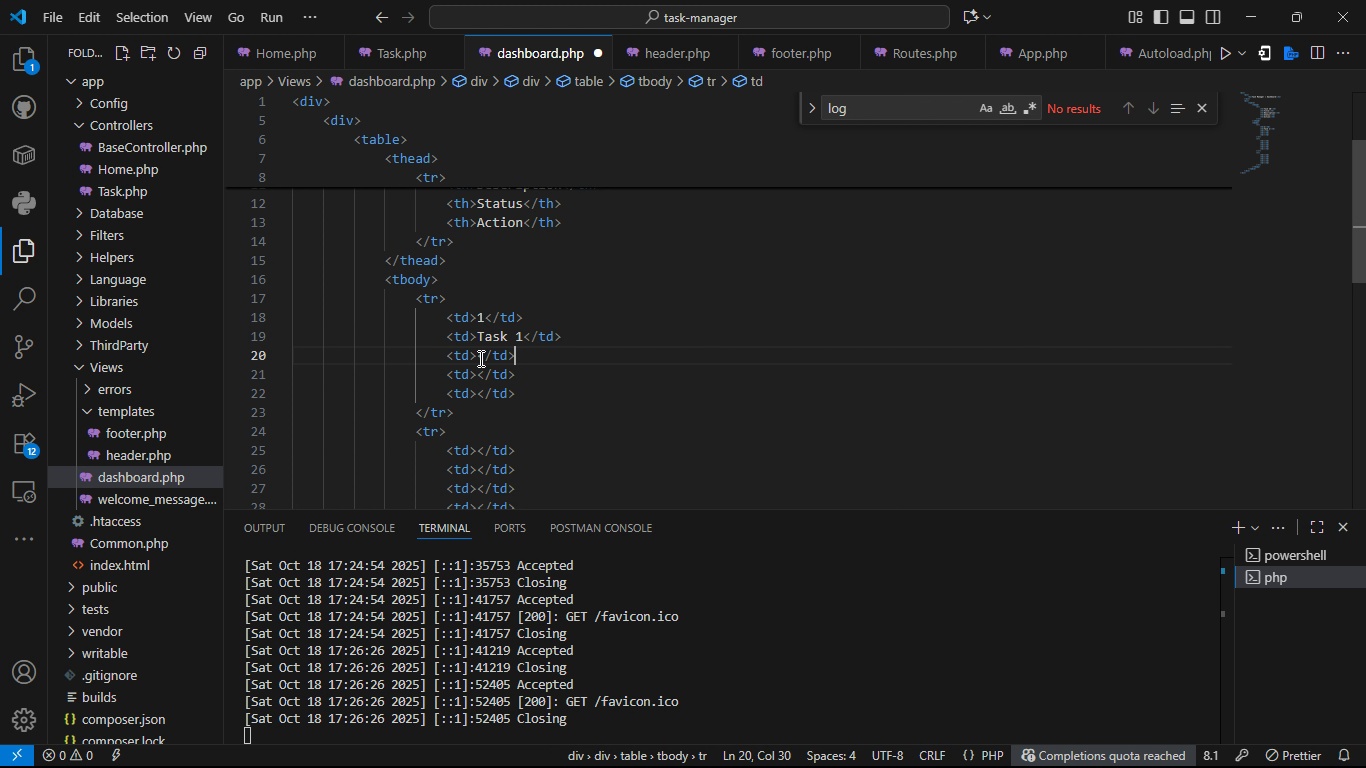 
key(ArrowLeft)
 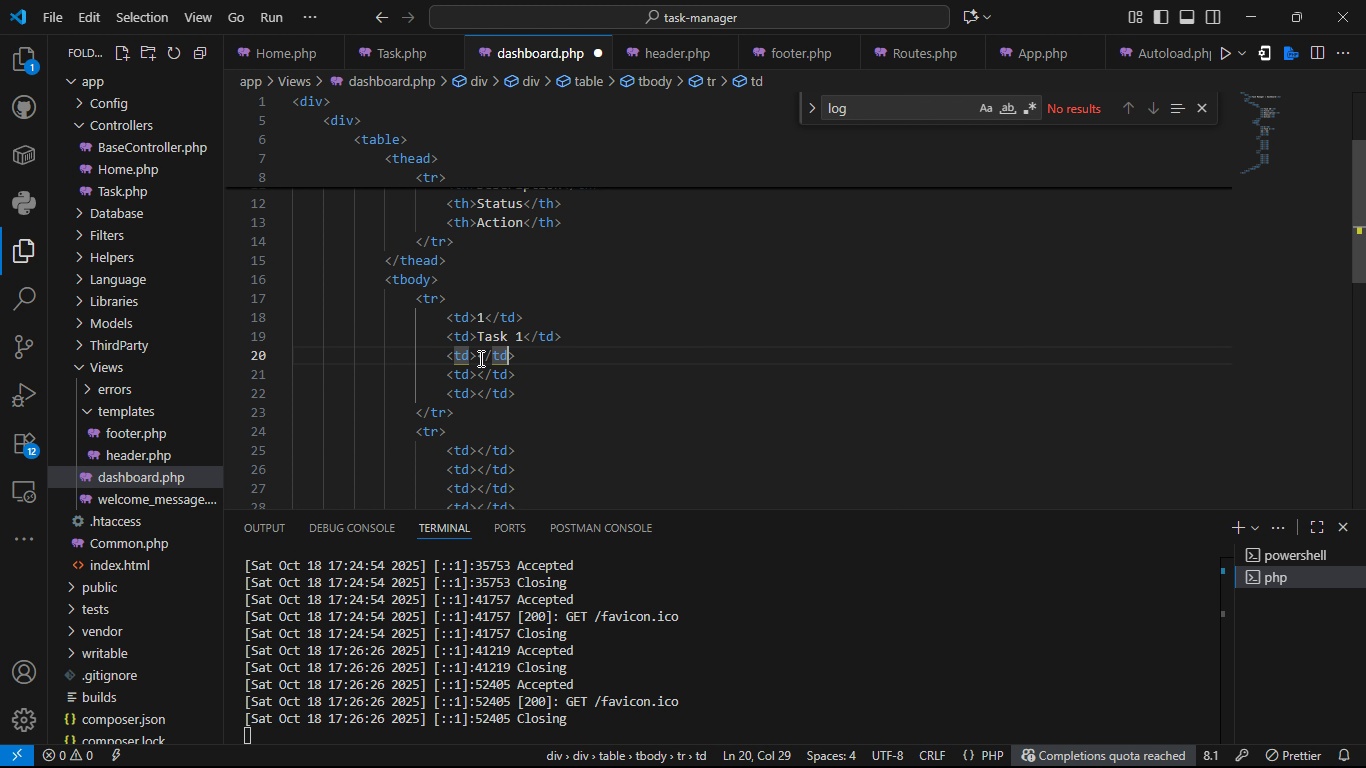 
key(ArrowLeft)
 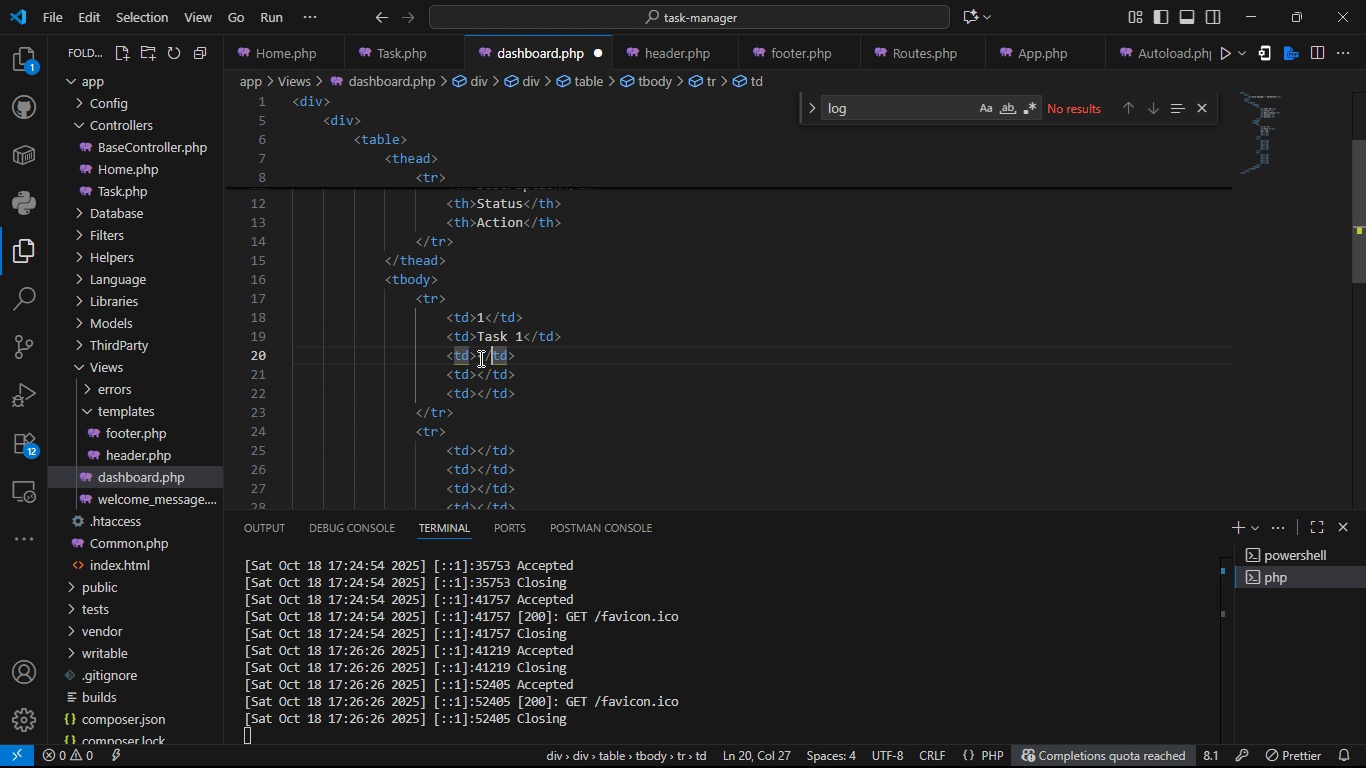 
key(ArrowLeft)
 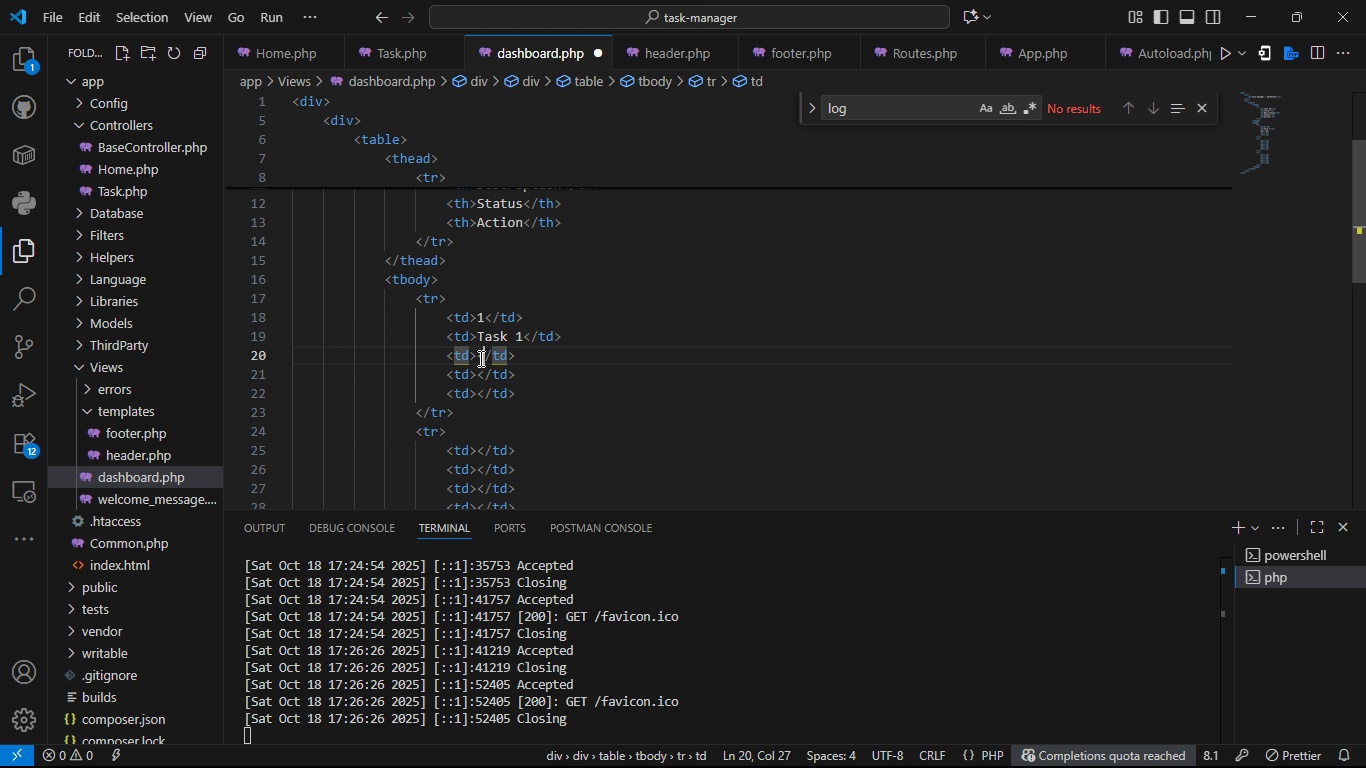 
key(ArrowLeft)
 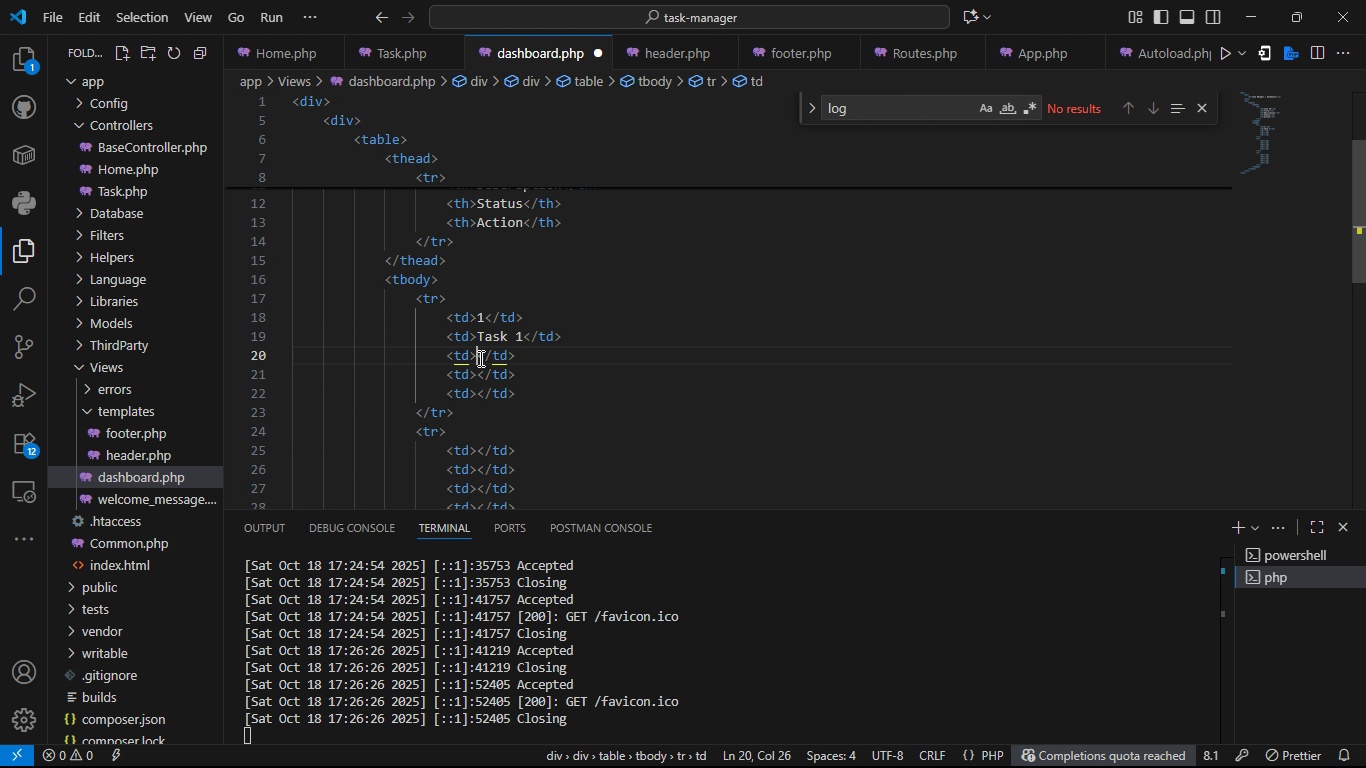 
key(ArrowLeft)
 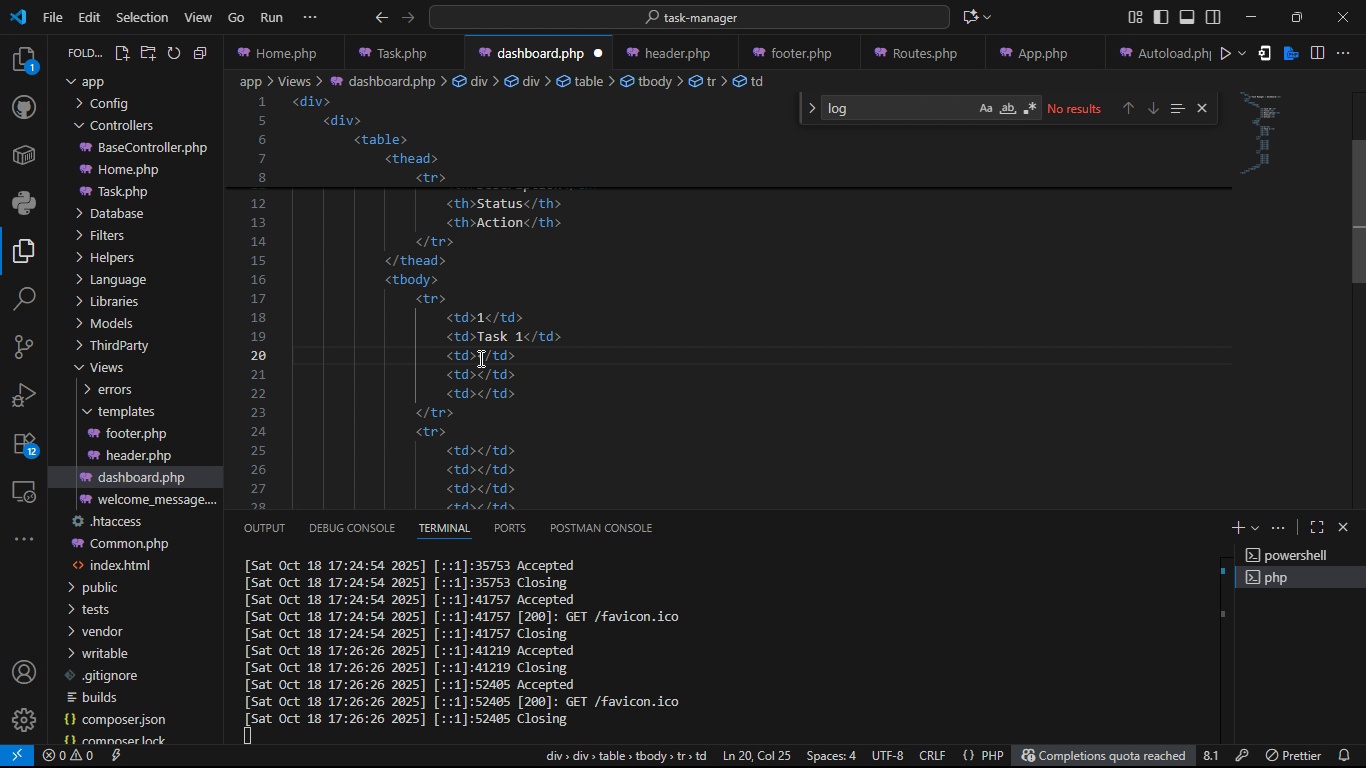 
type(Description 1)
 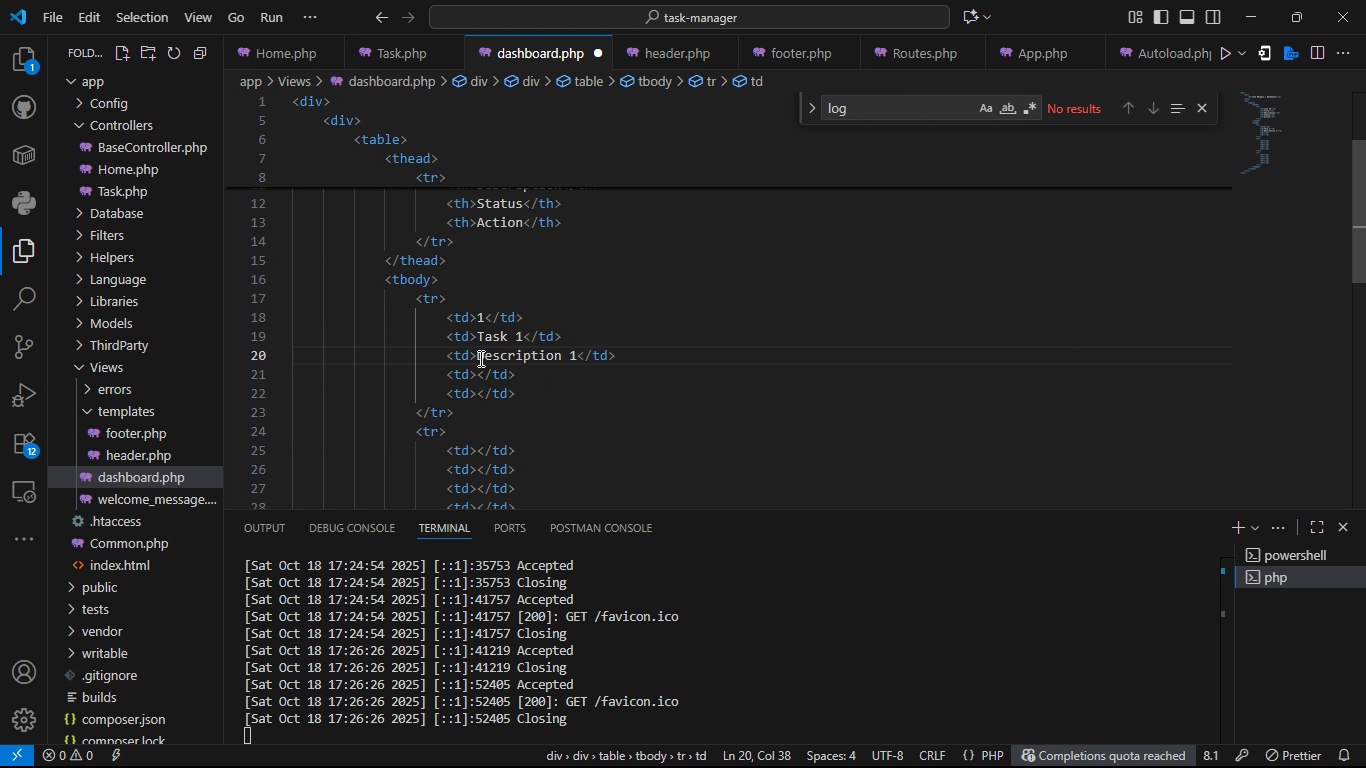 
key(ArrowDown)
 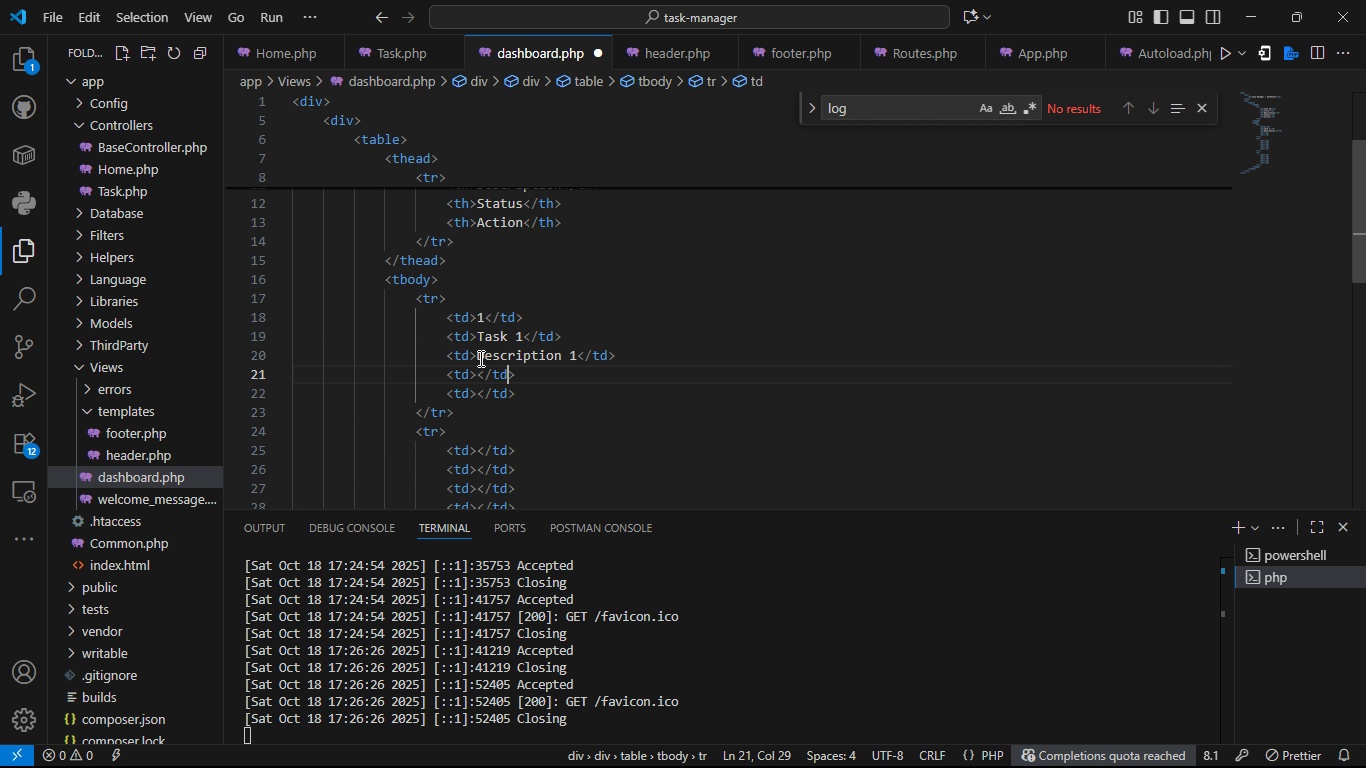 
hold_key(key=ArrowLeft, duration=0.52)
 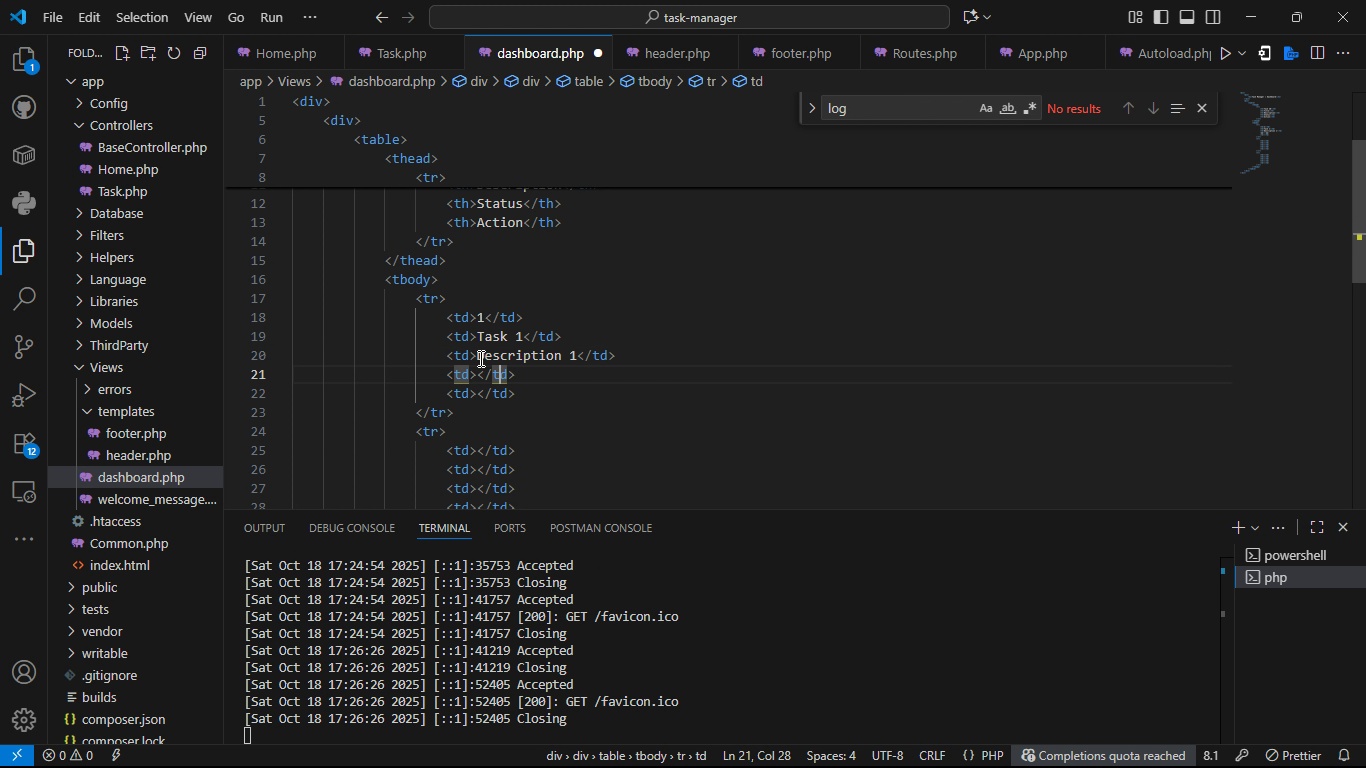 
key(ArrowLeft)
 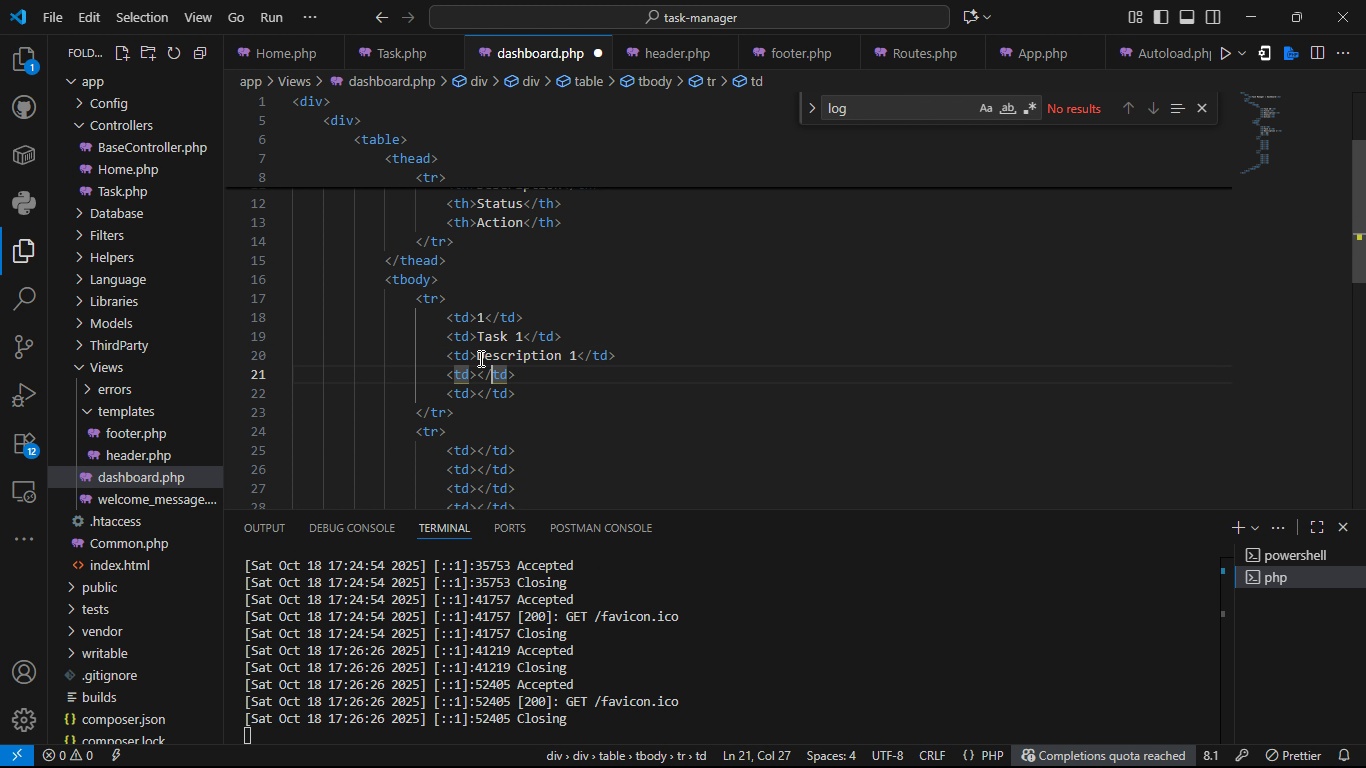 
key(ArrowLeft)
 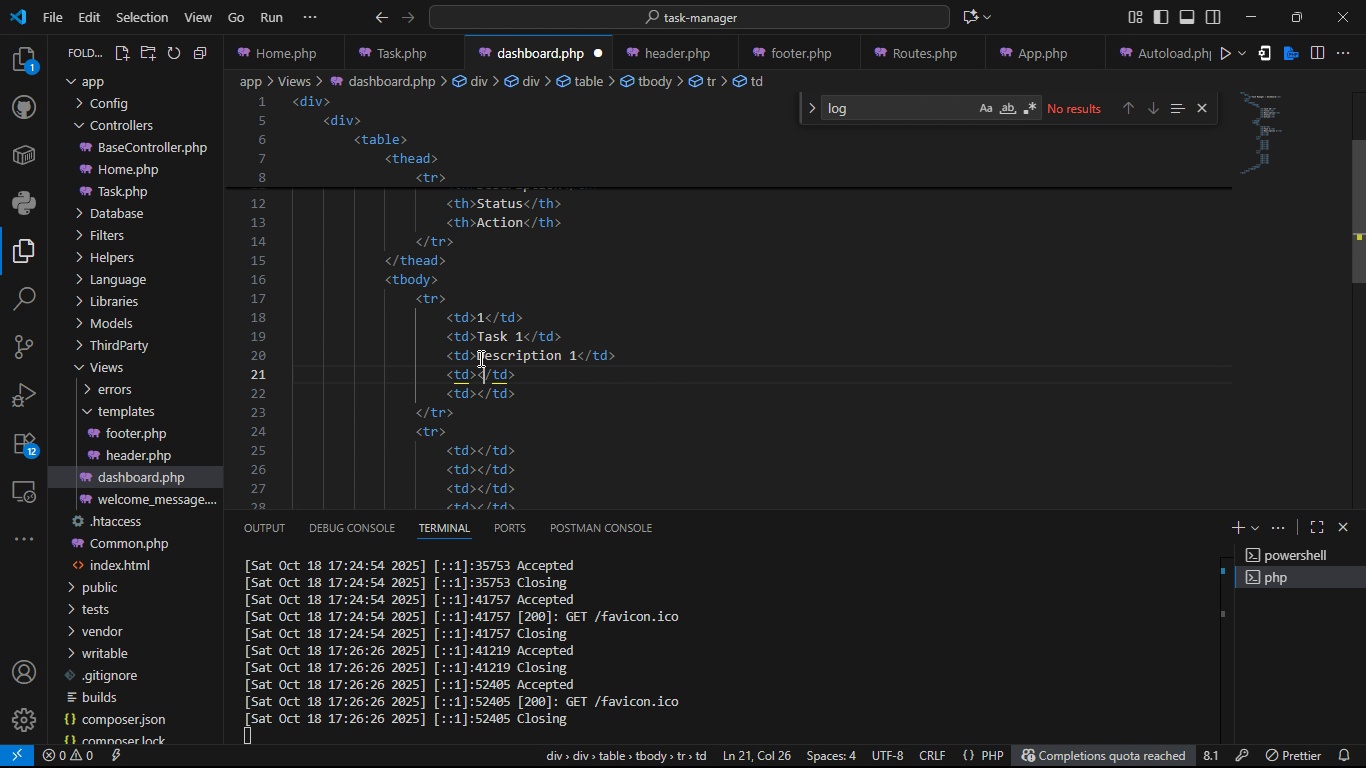 
key(ArrowLeft)
 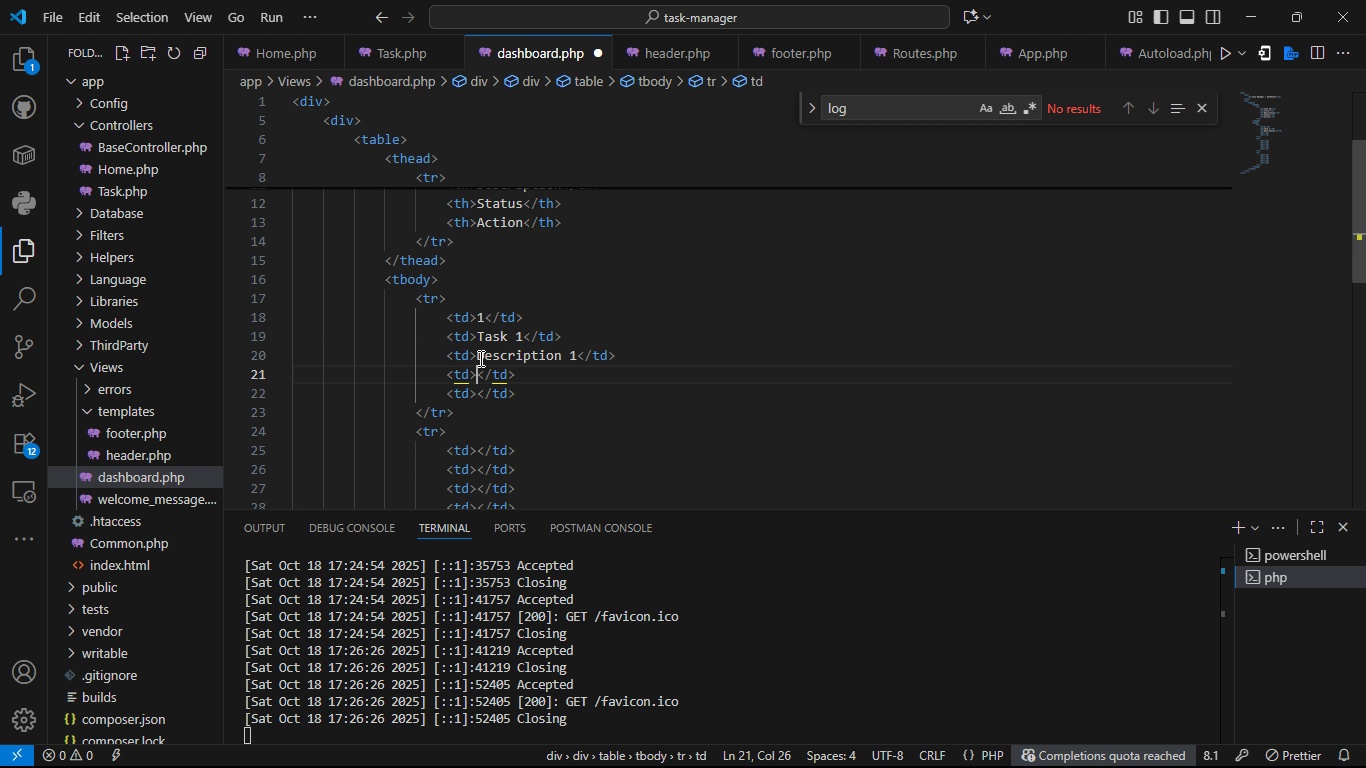 
key(ArrowLeft)
 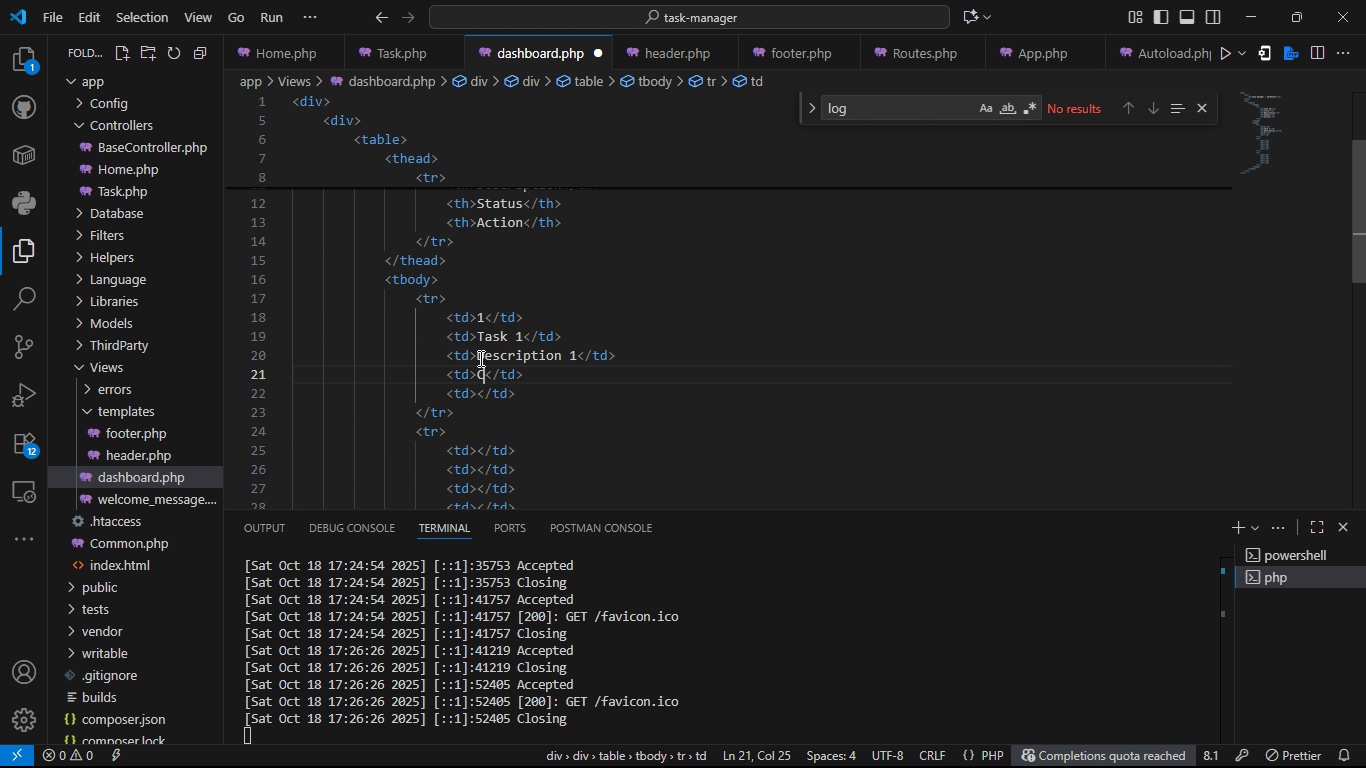 
type(Completed)
 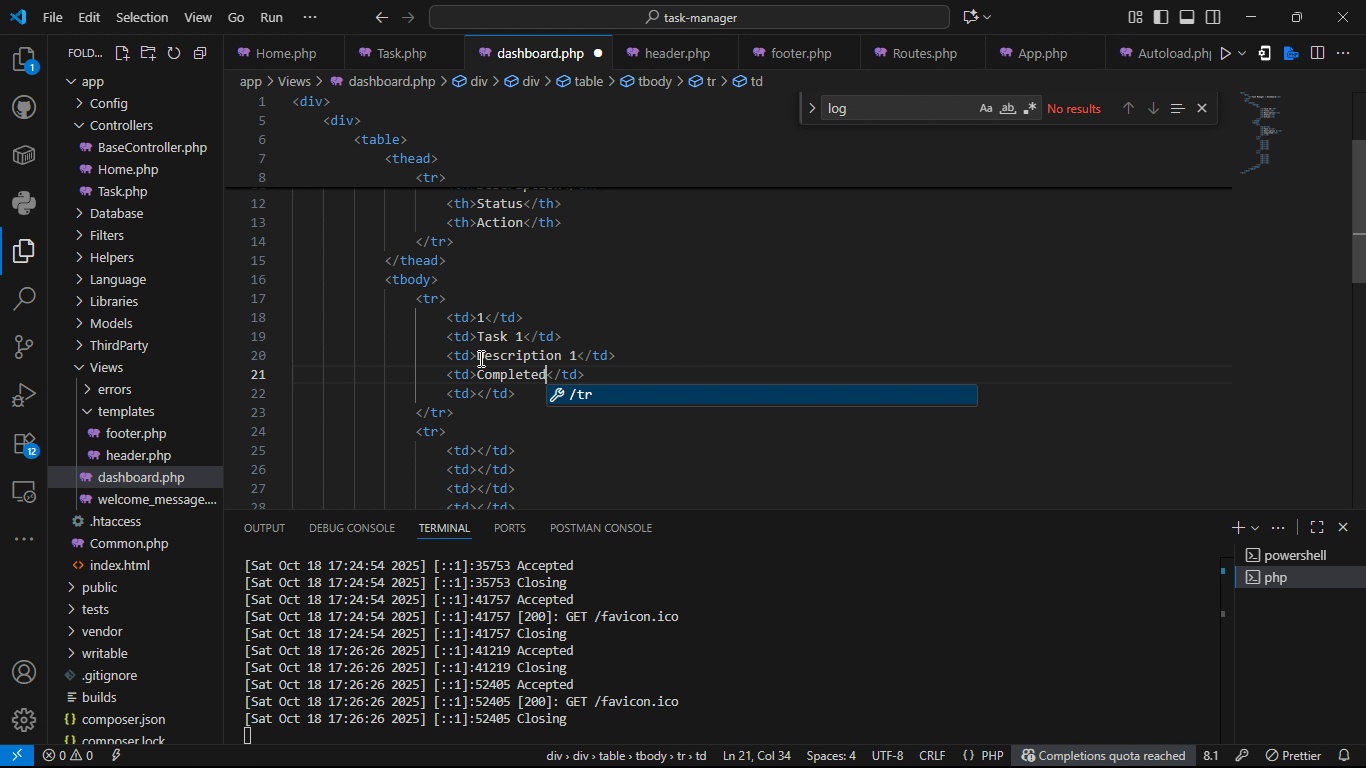 
key(ArrowDown)
 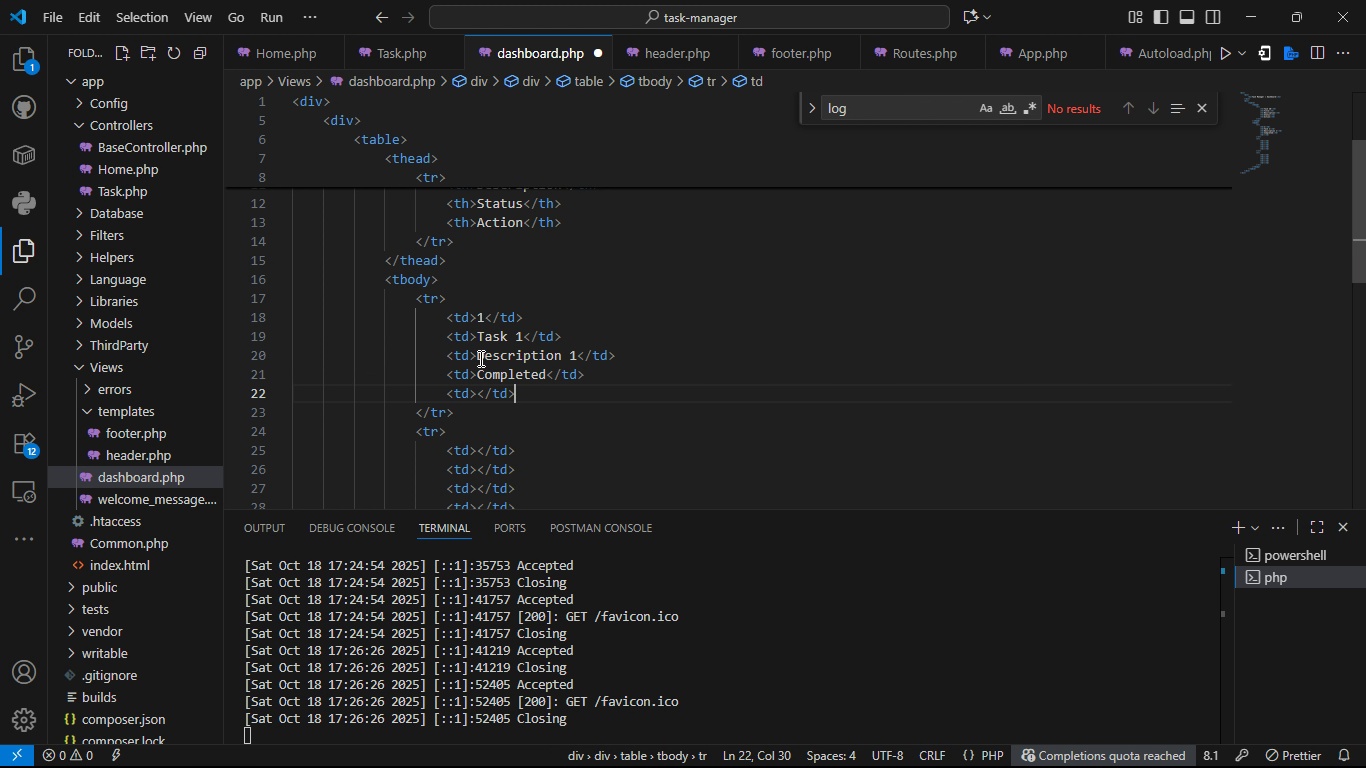 
key(ArrowLeft)
 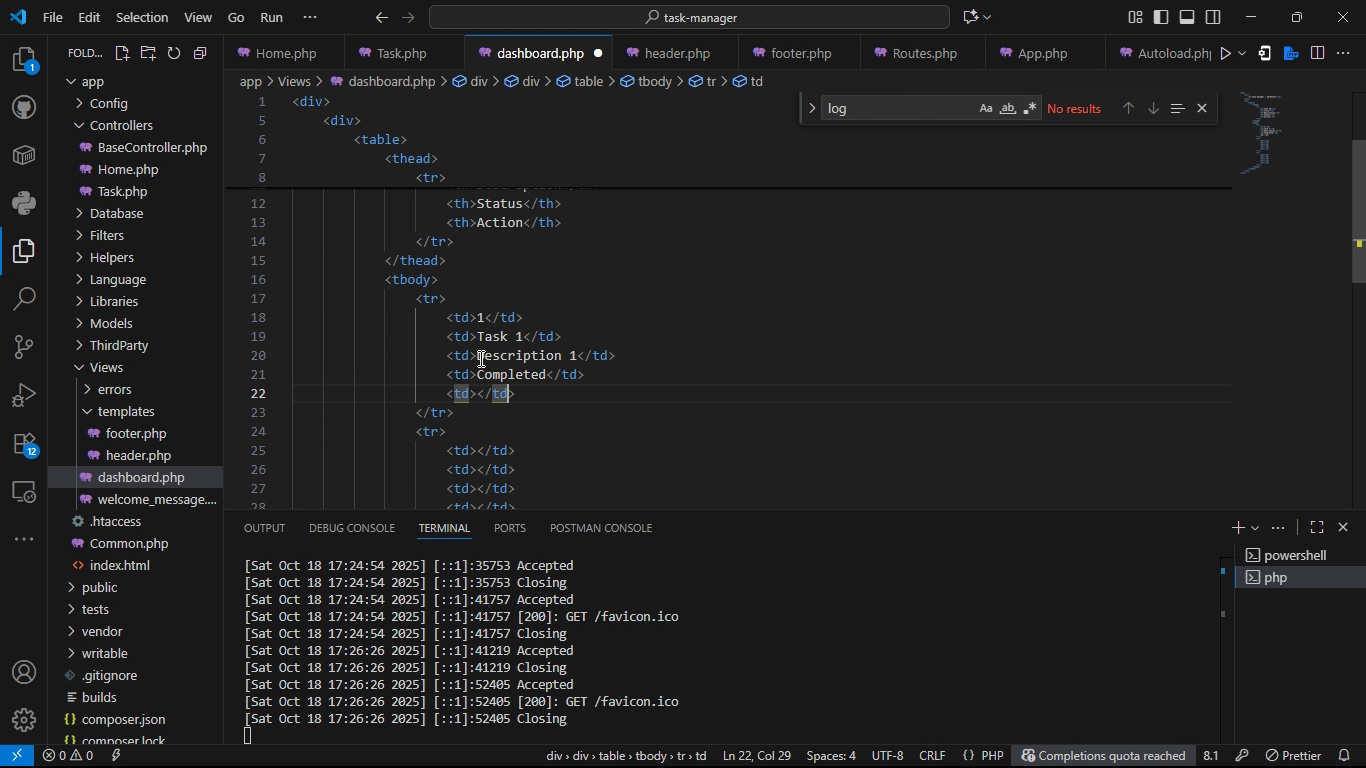 
key(ArrowLeft)
 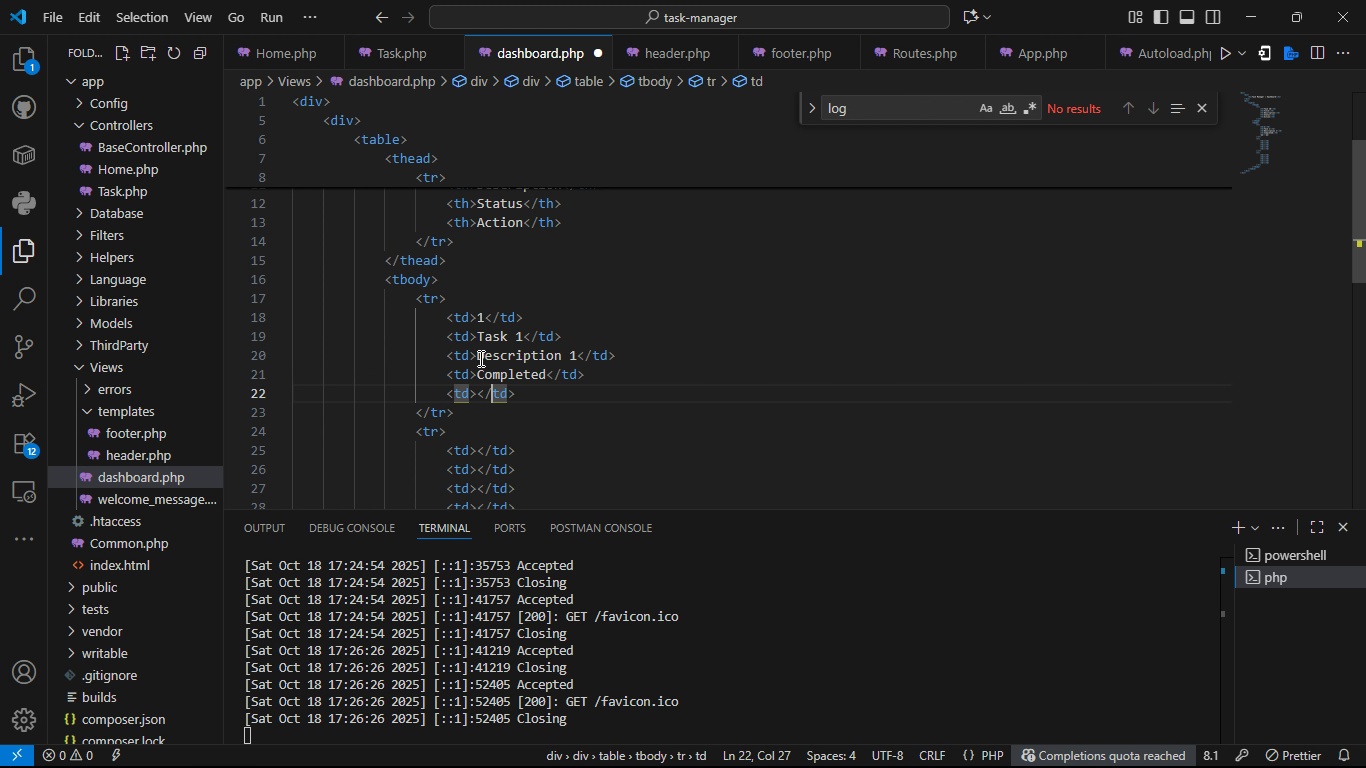 
key(ArrowLeft)
 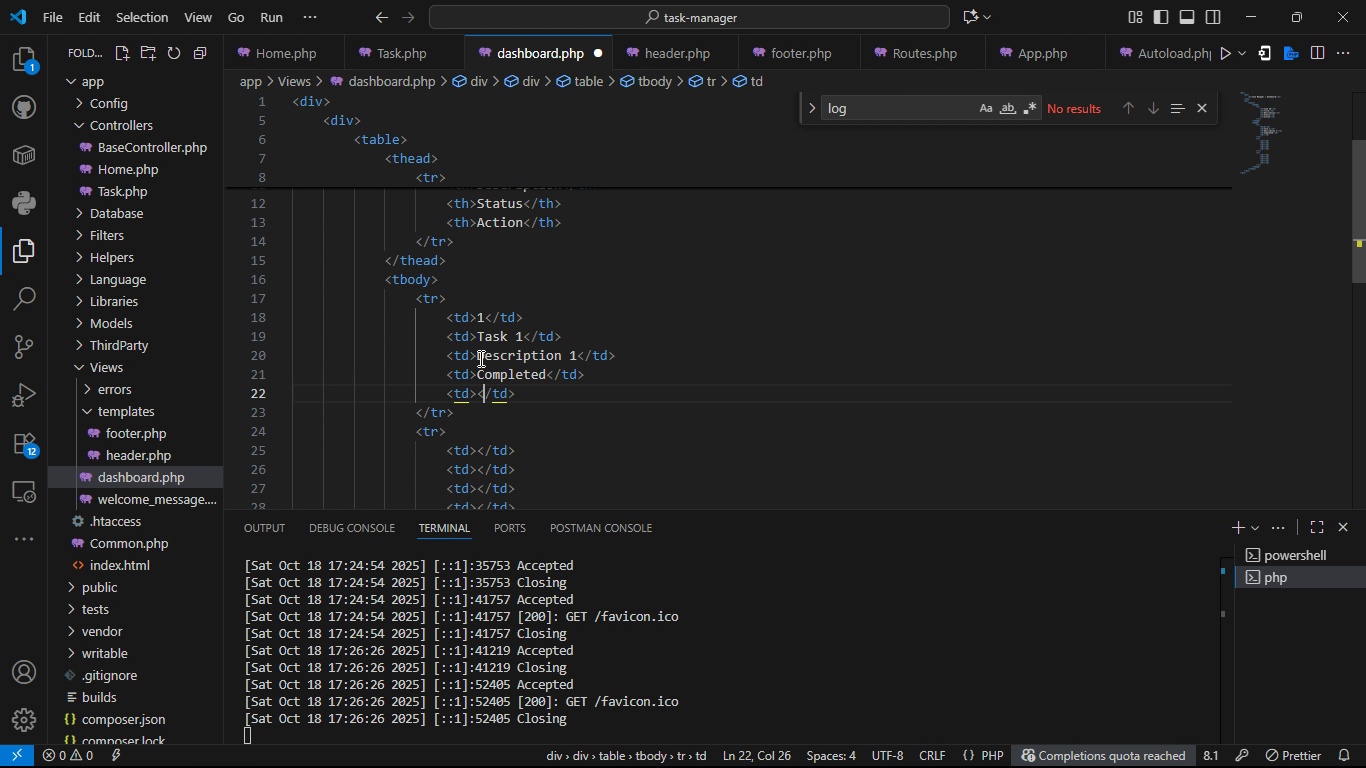 
key(ArrowLeft)
 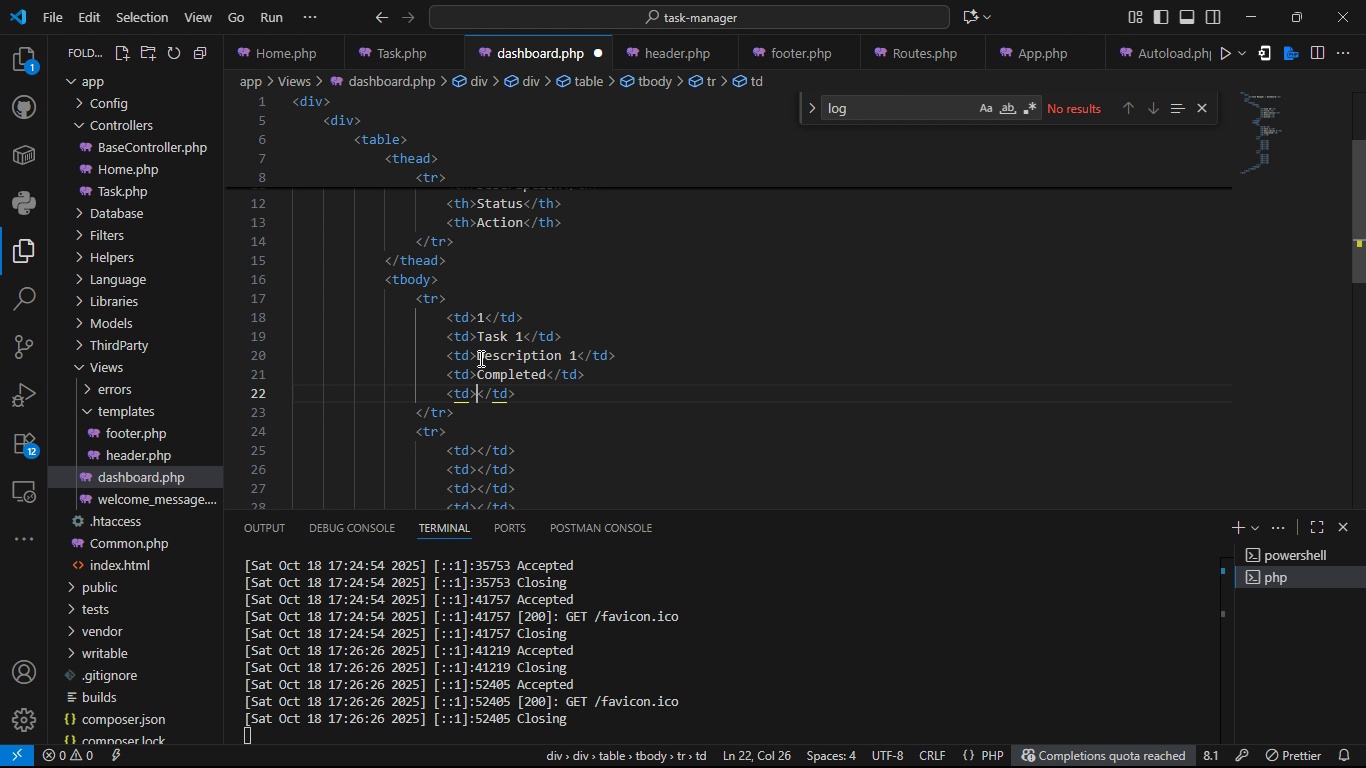 
key(ArrowLeft)
 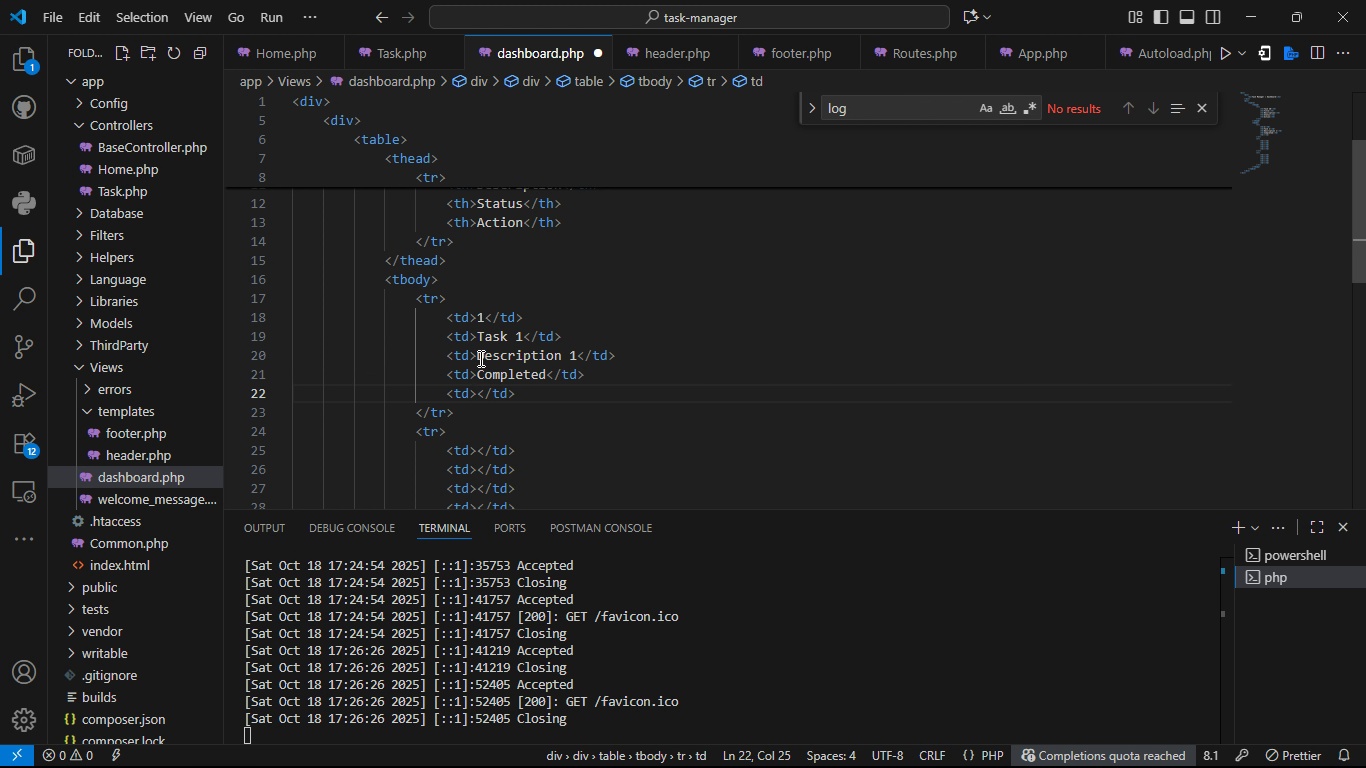 
type(Edi)
key(Backspace)
key(Backspace)
key(Backspace)
type(<B)
key(Backspace)
type(button>)
 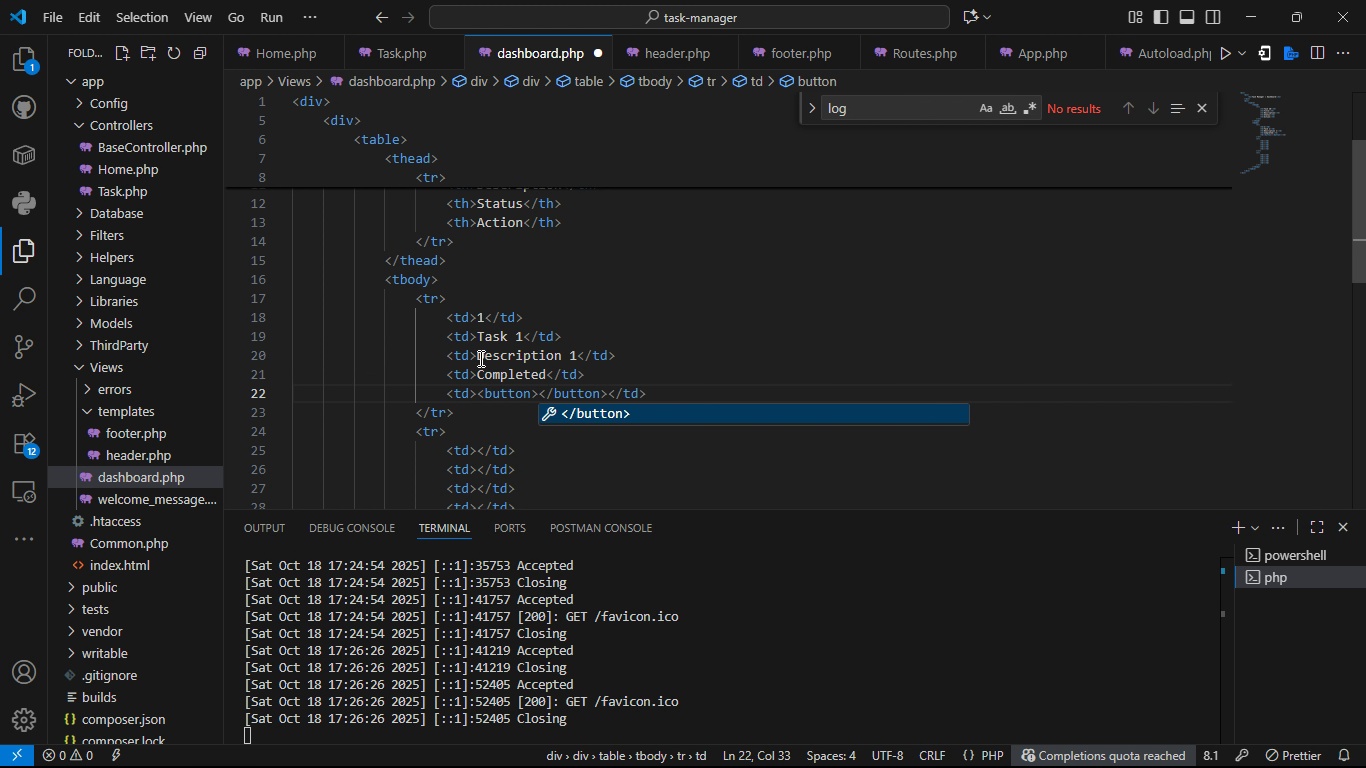 
type(Ed)
key(Backspace)
key(Backspace)
type(Edit)
 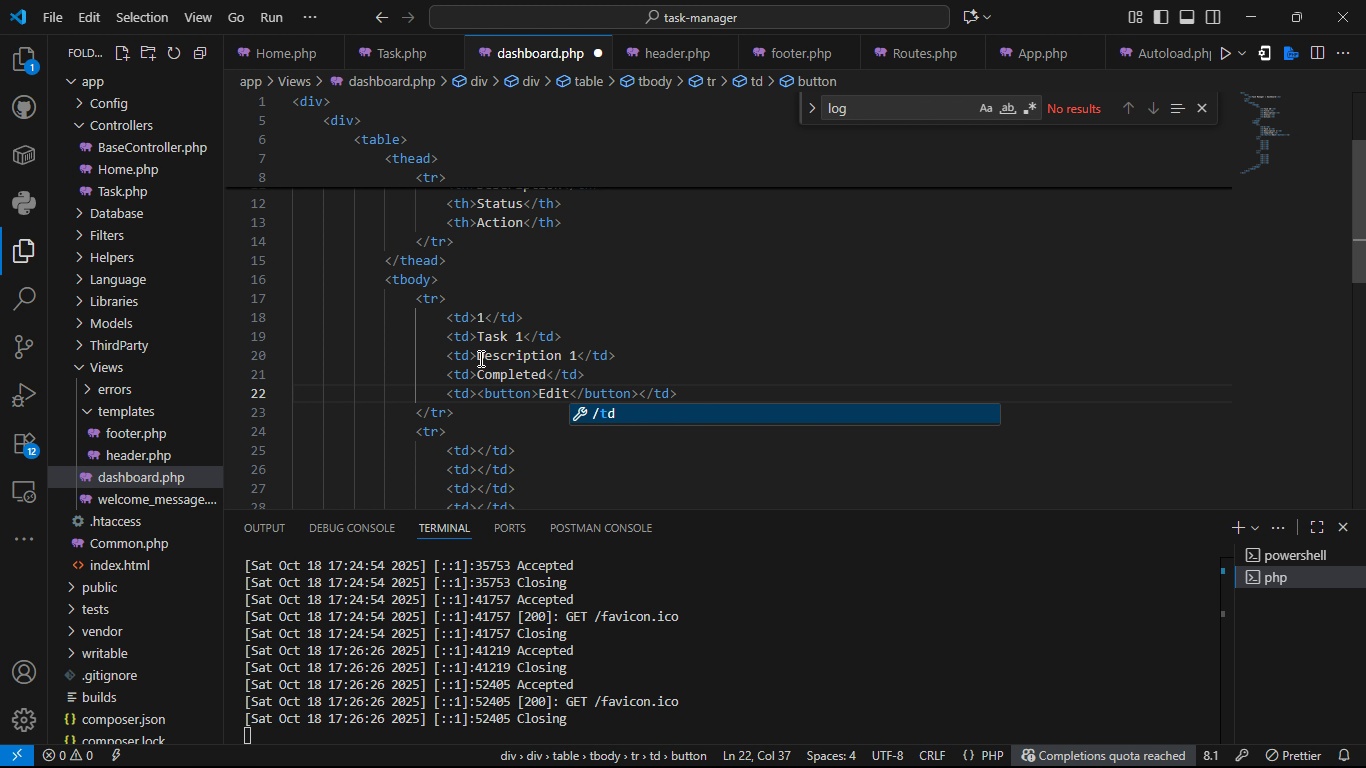 
hold_key(key=ArrowRight, duration=0.71)
 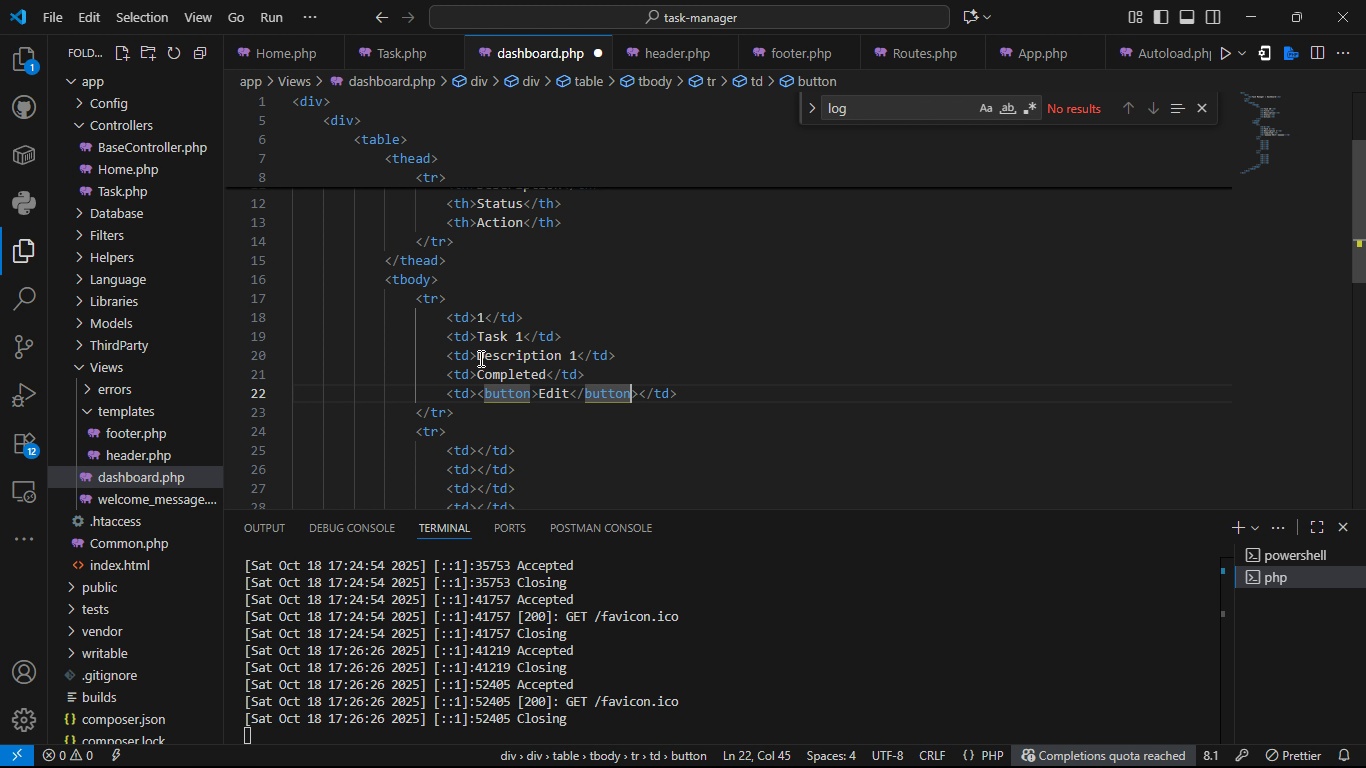 
key(ArrowRight)
 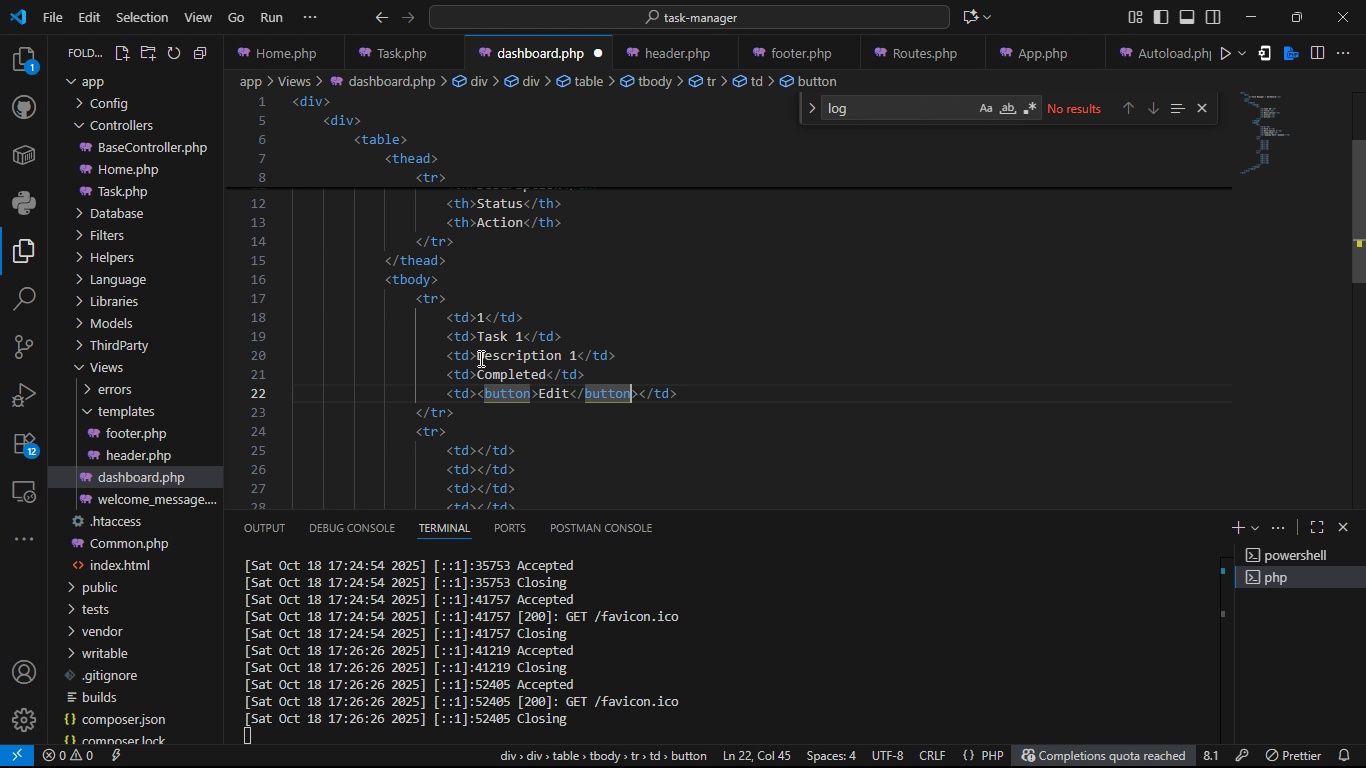 
key(ArrowRight)
 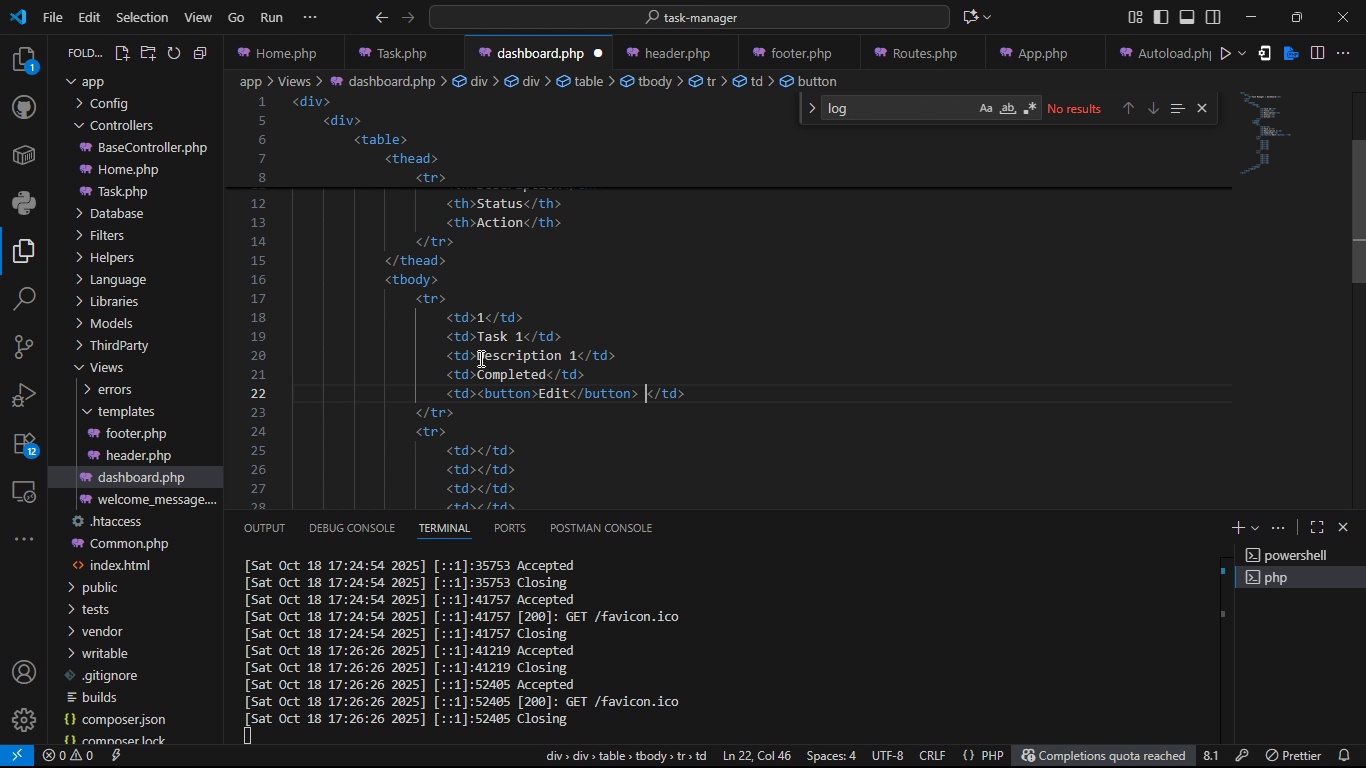 
type( <but)
key(Tab)
type(>Ed)
key(Backspace)
key(Backspace)
type(d)
key(Backspace)
type(Delete)
 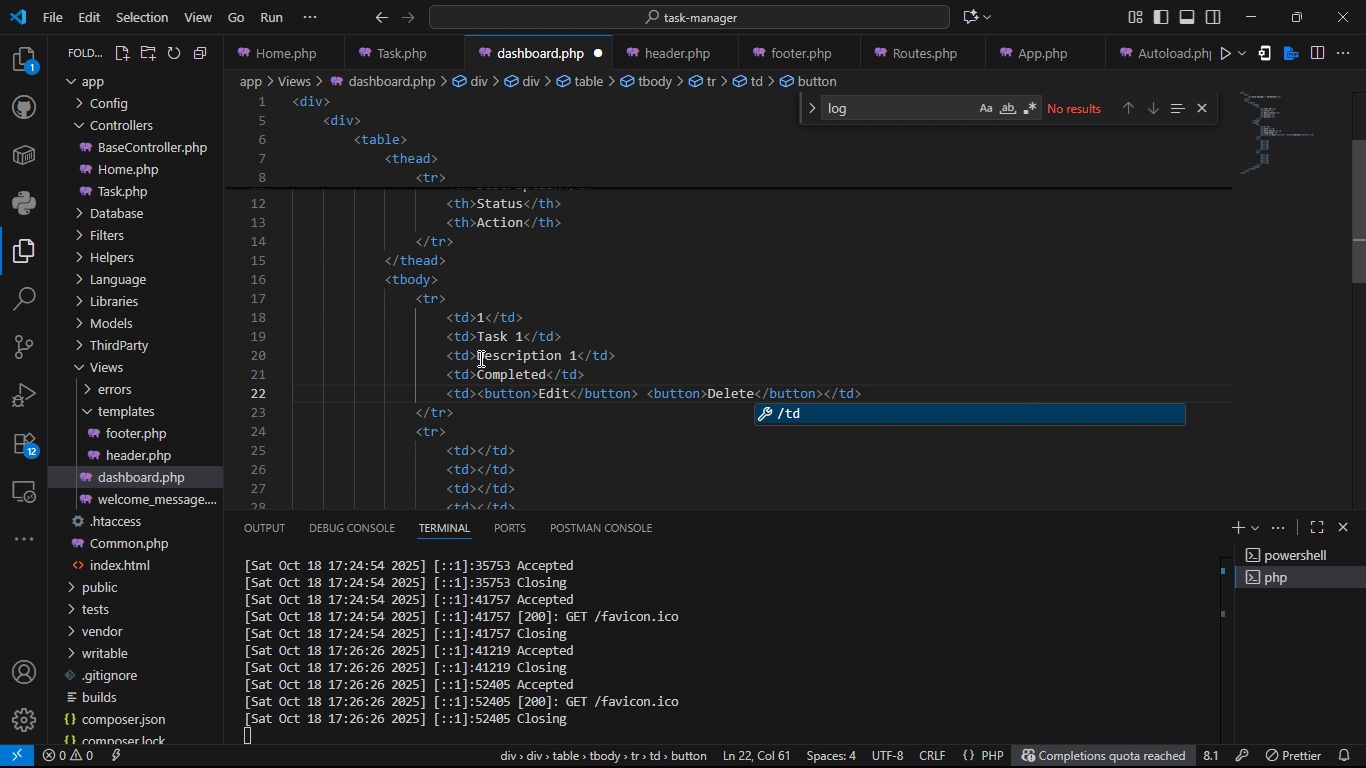 
left_click_drag(start_coordinate=[438, 308], to_coordinate=[879, 378])
 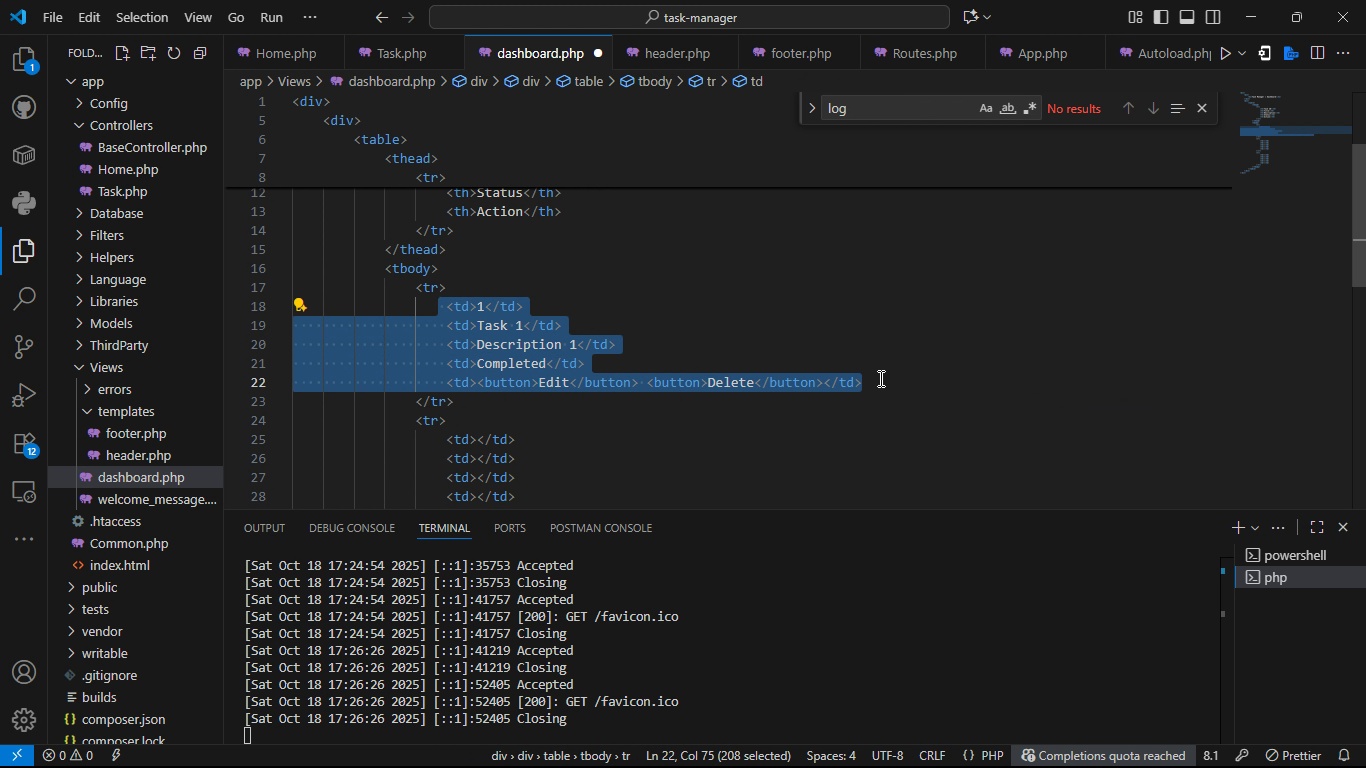 
key(Control+C)
 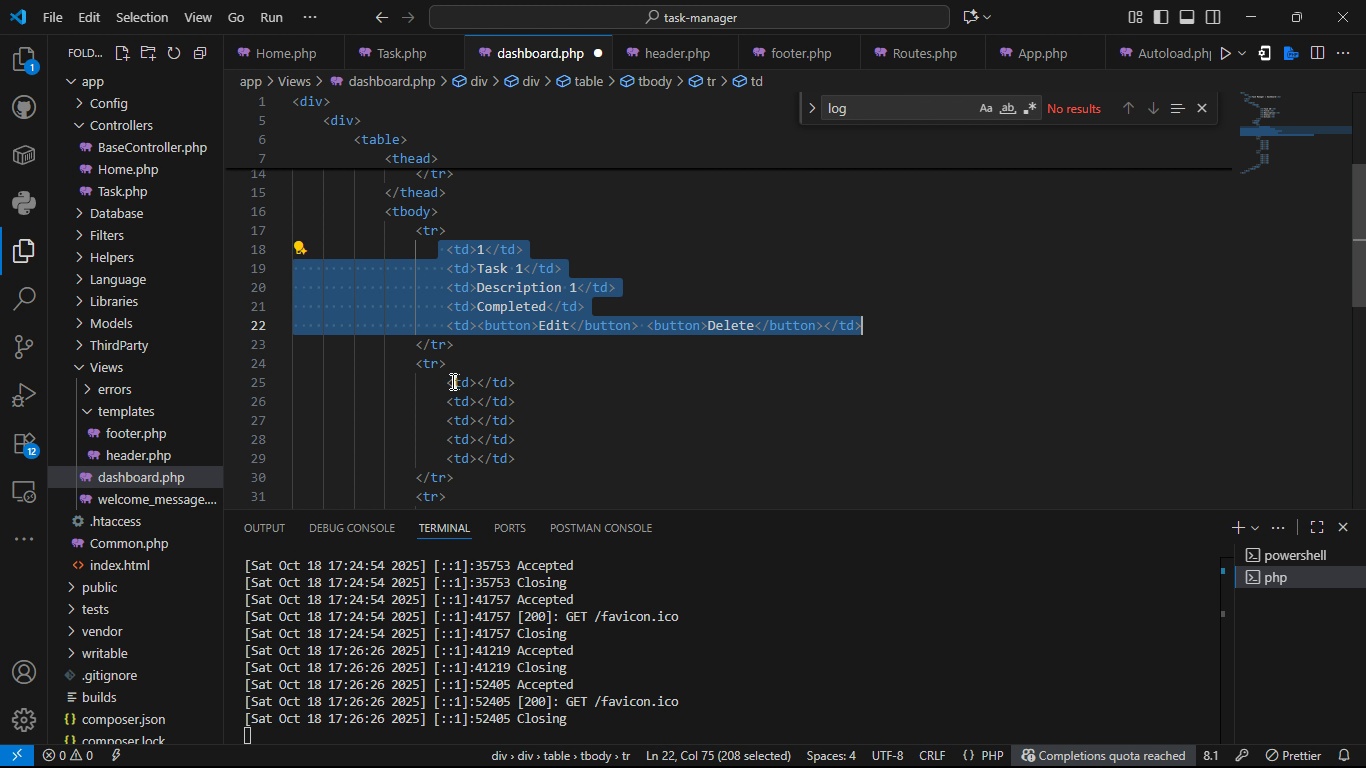 
left_click_drag(start_coordinate=[442, 382], to_coordinate=[538, 457])
 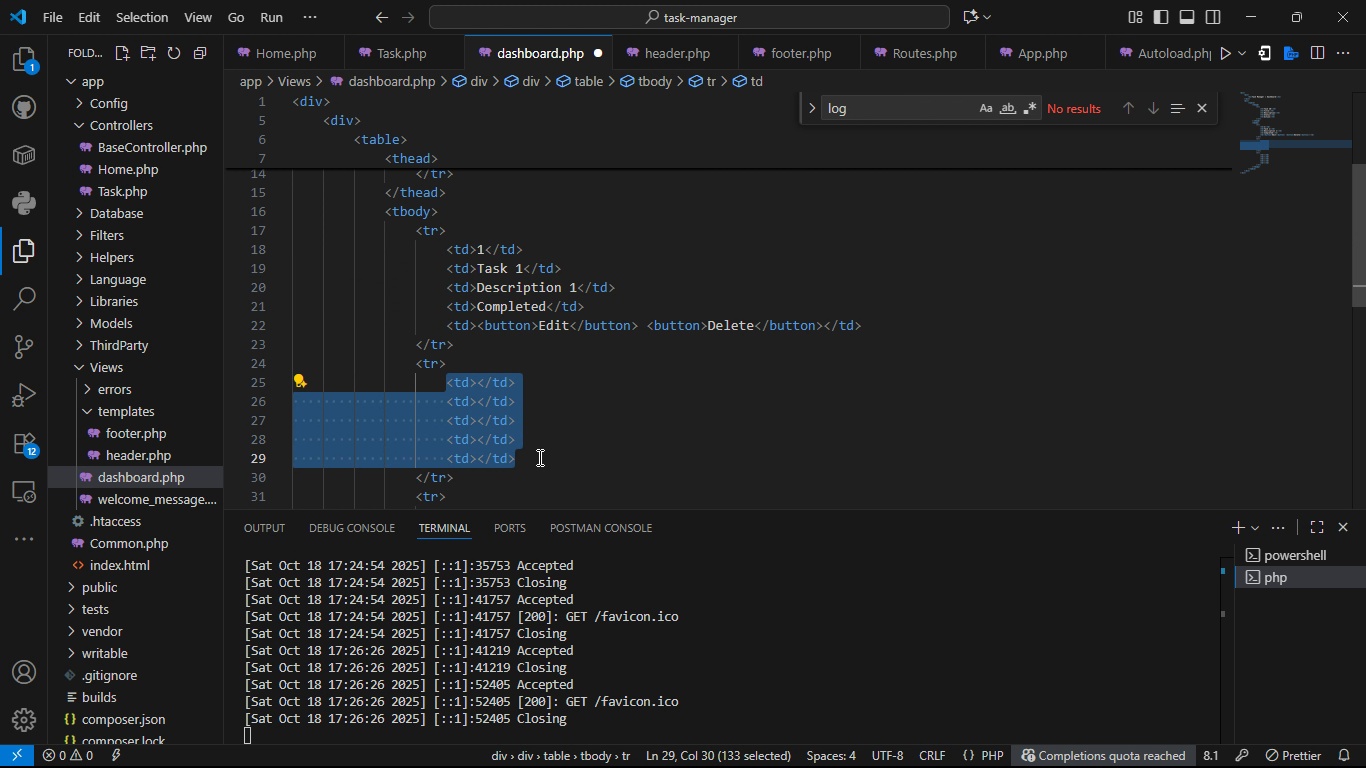 
key(Control+V)
 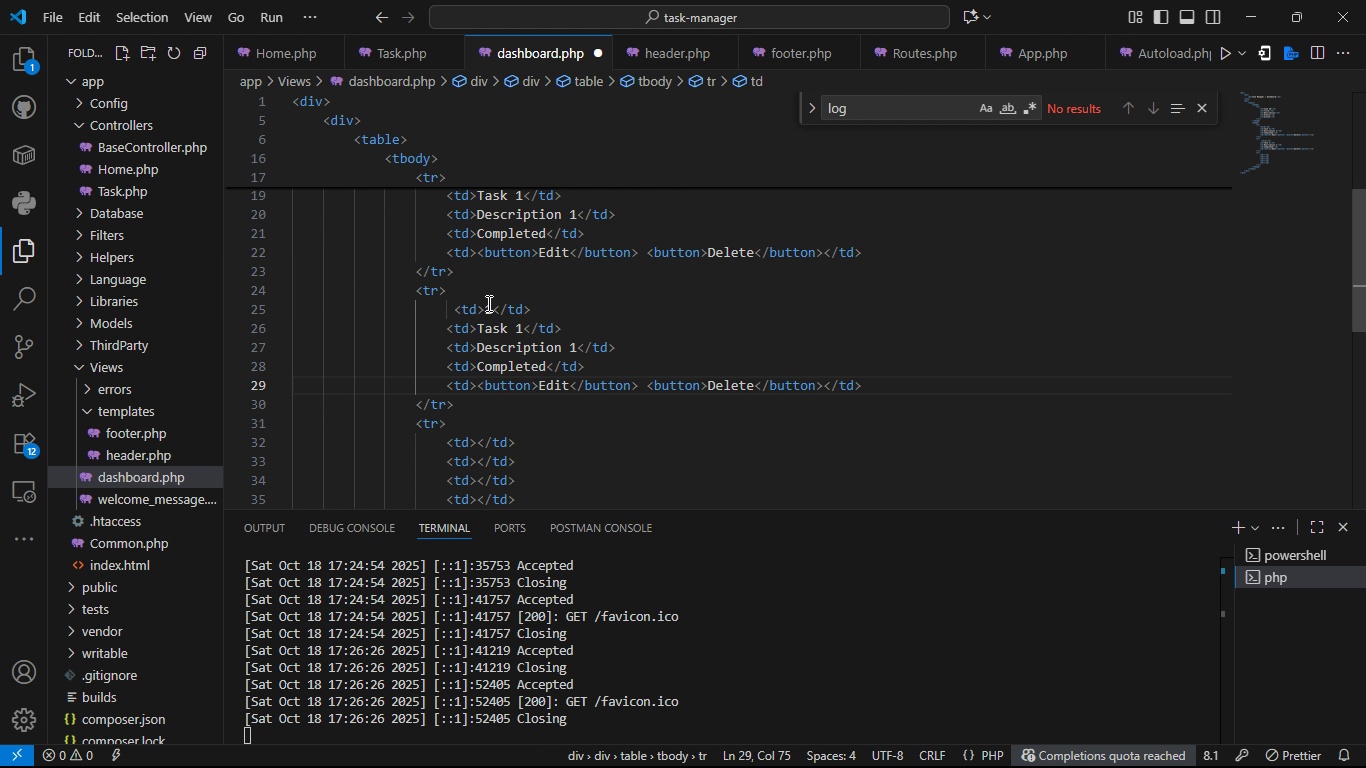 
left_click([487, 303])
 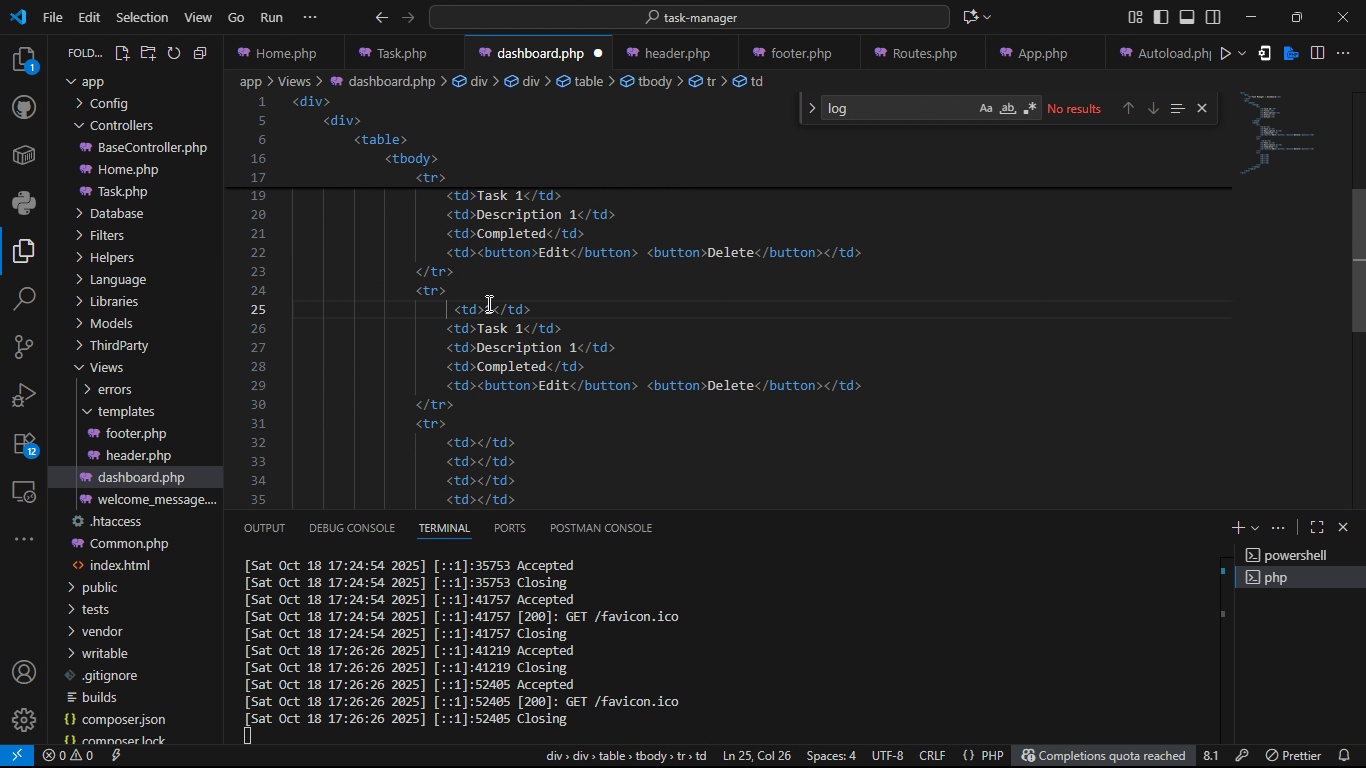 
key(ArrowRight)
 